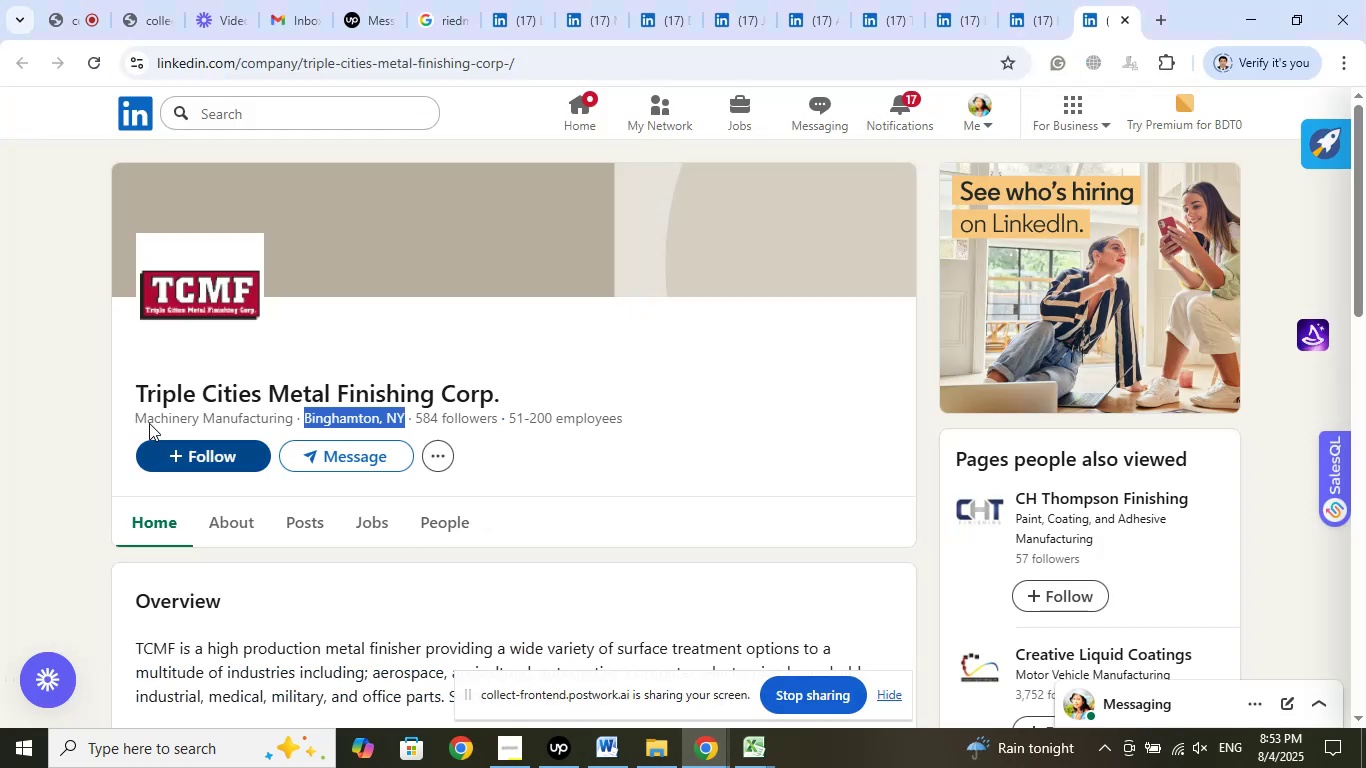 
left_click_drag(start_coordinate=[131, 415], to_coordinate=[295, 421])
 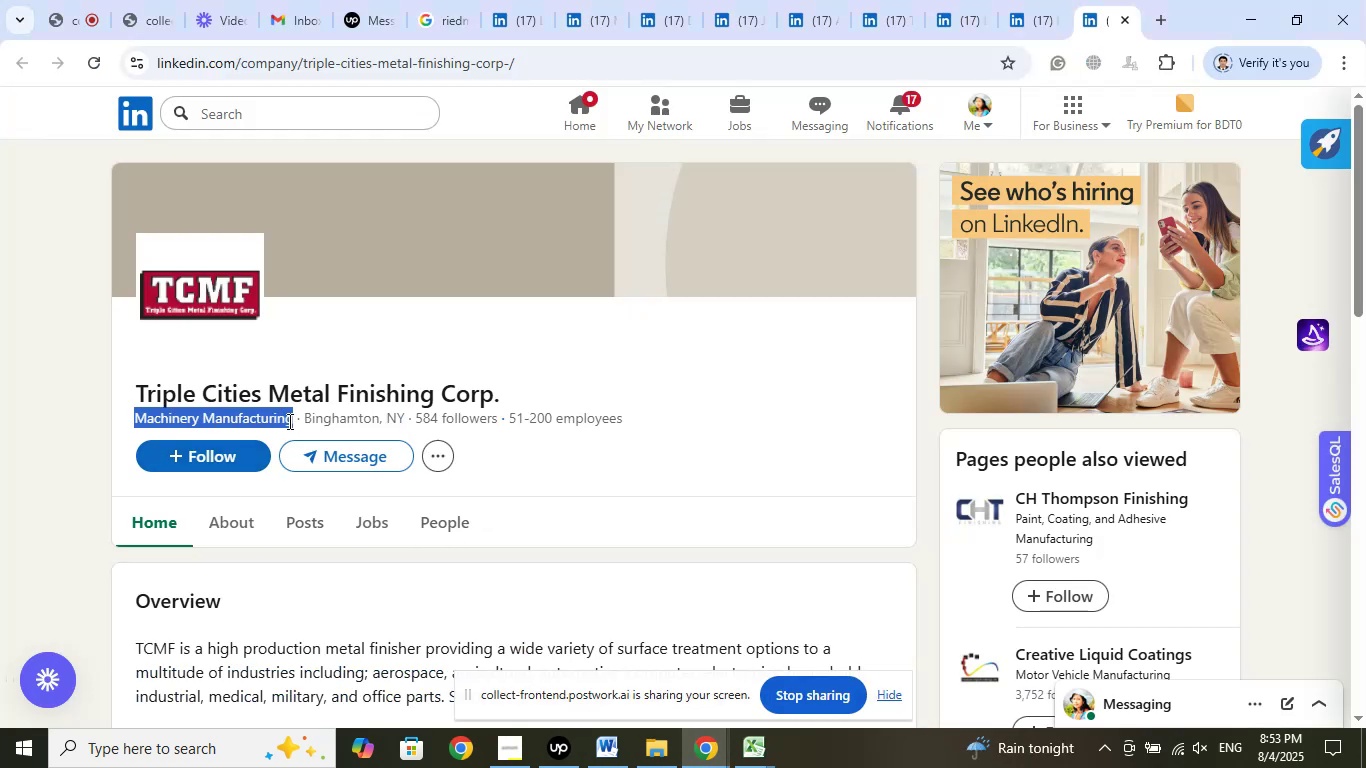 
right_click([286, 419])
 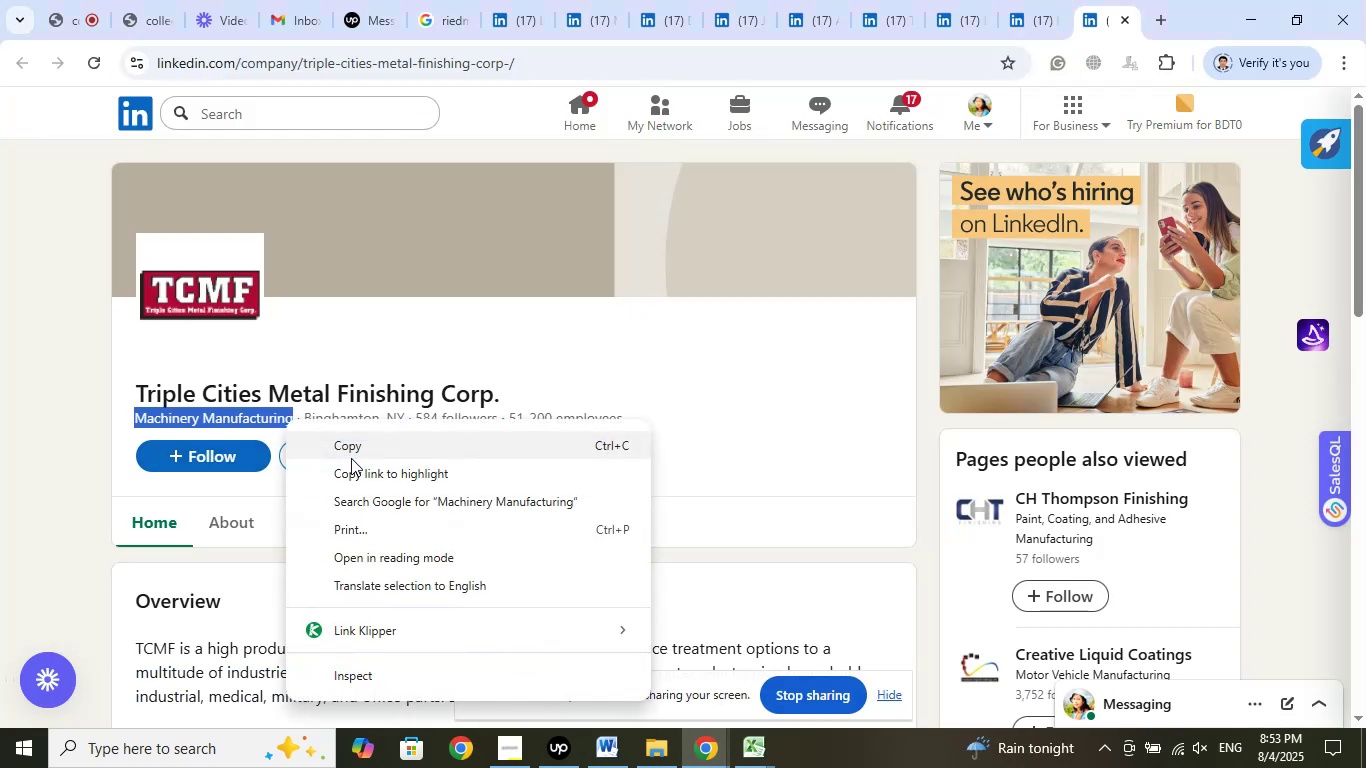 
left_click([358, 453])
 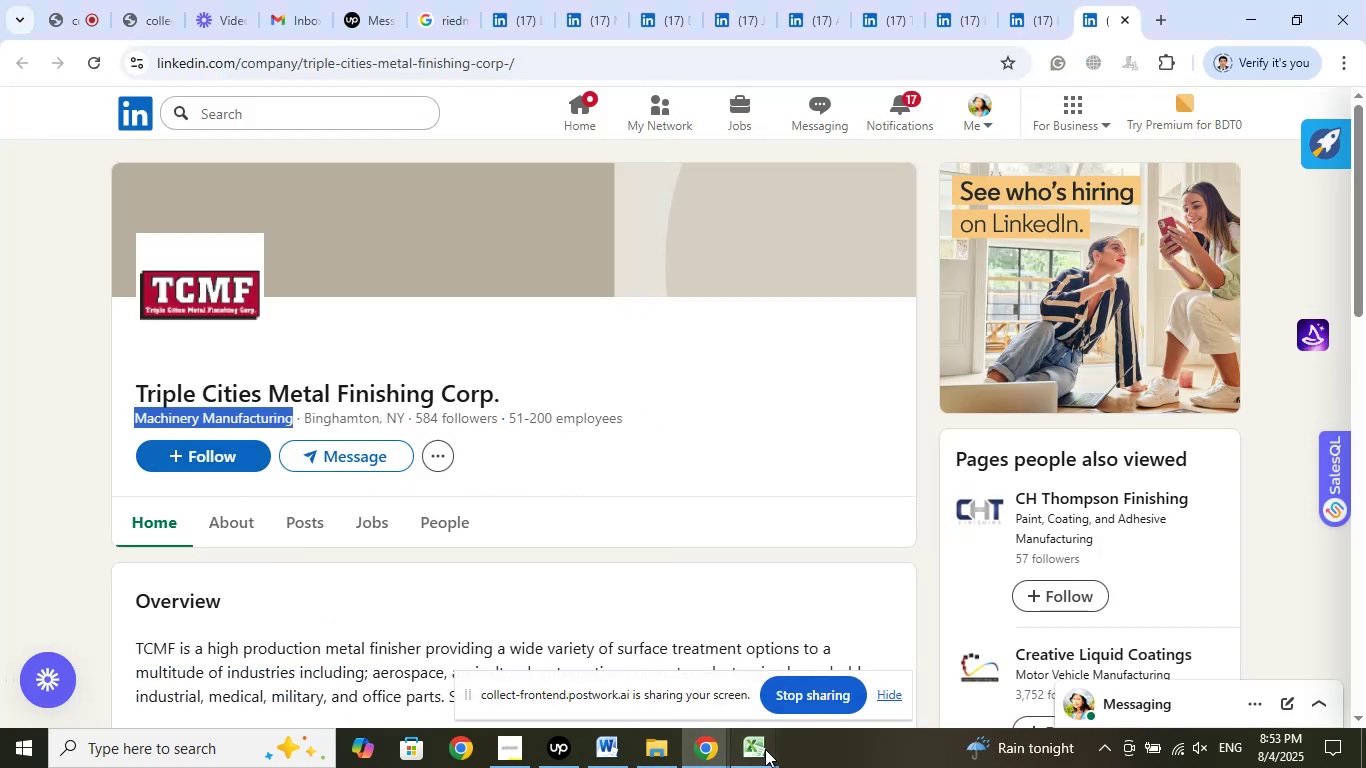 
left_click([701, 678])
 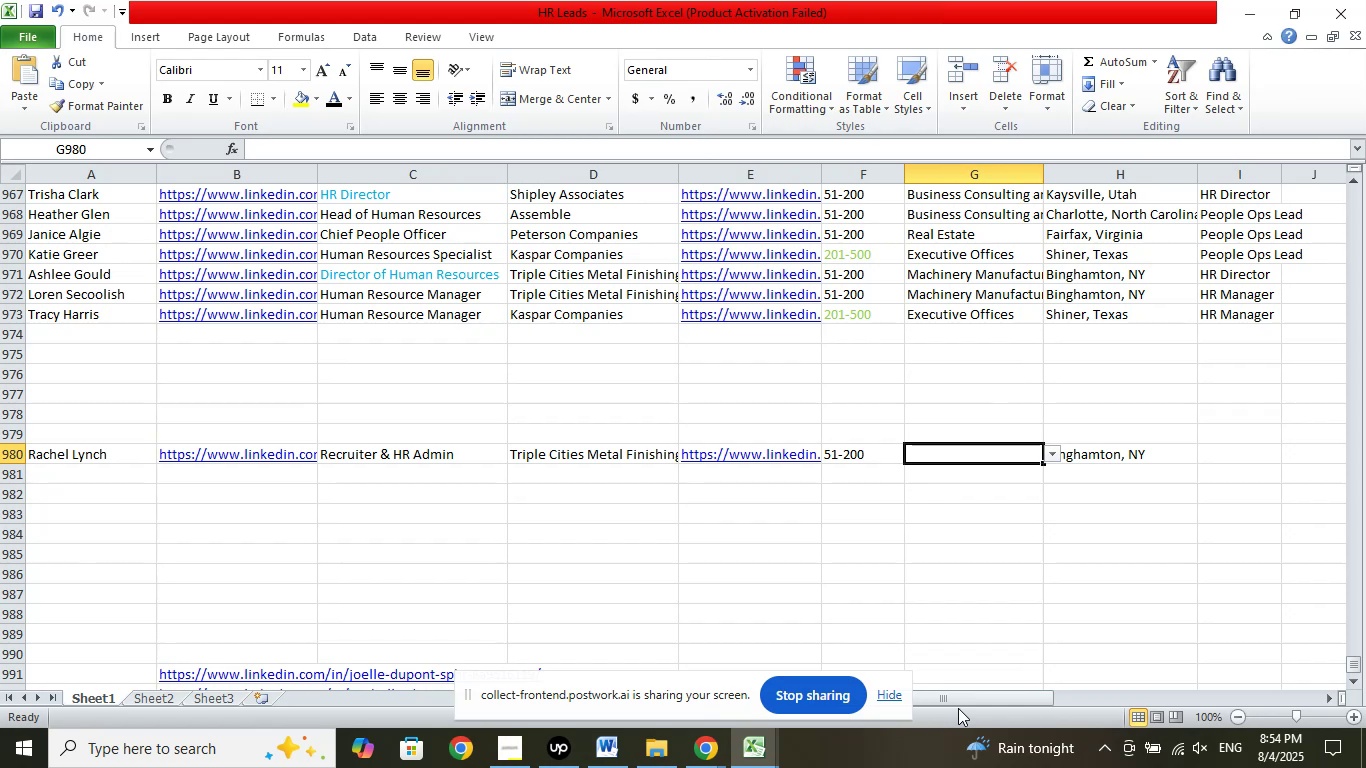 
left_click_drag(start_coordinate=[970, 698], to_coordinate=[1365, 683])
 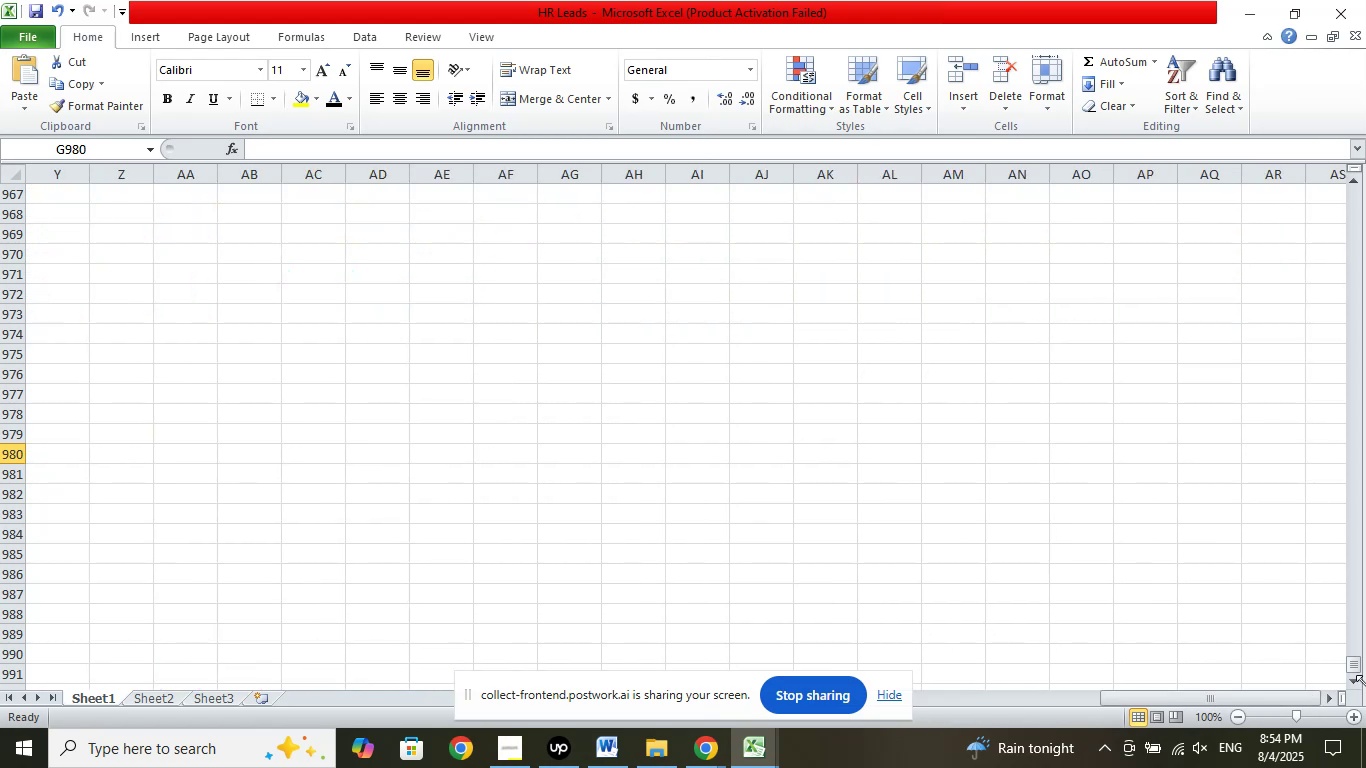 
scroll: coordinate [1321, 499], scroll_direction: up, amount: 15.0
 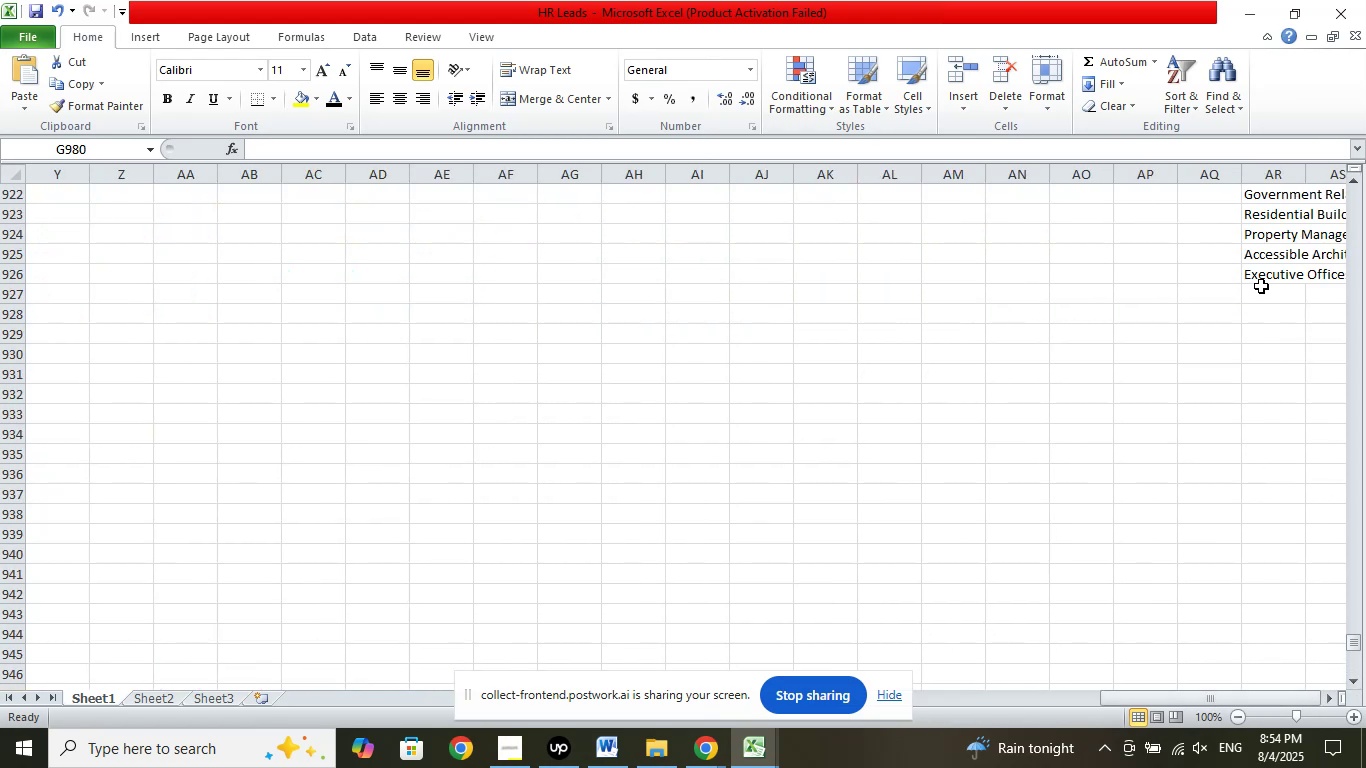 
left_click([1258, 291])
 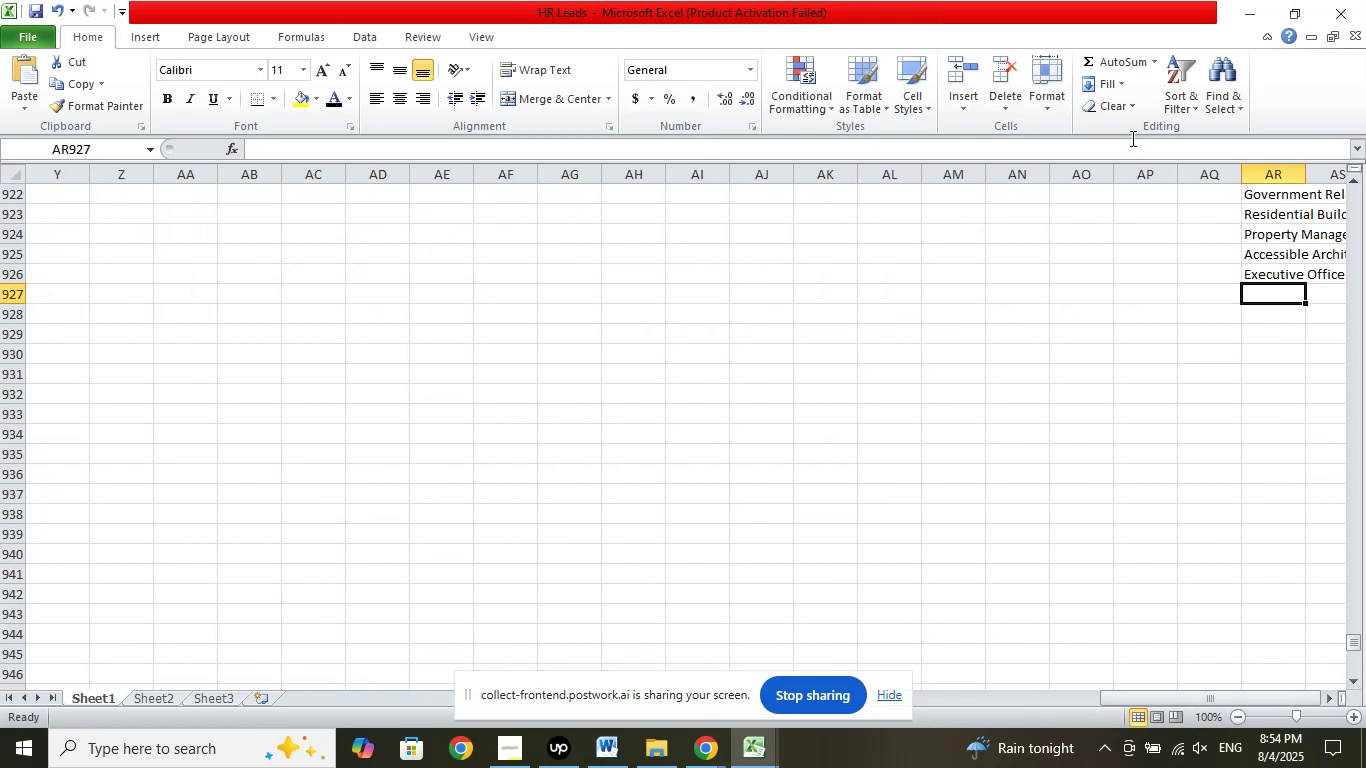 
left_click([1131, 146])
 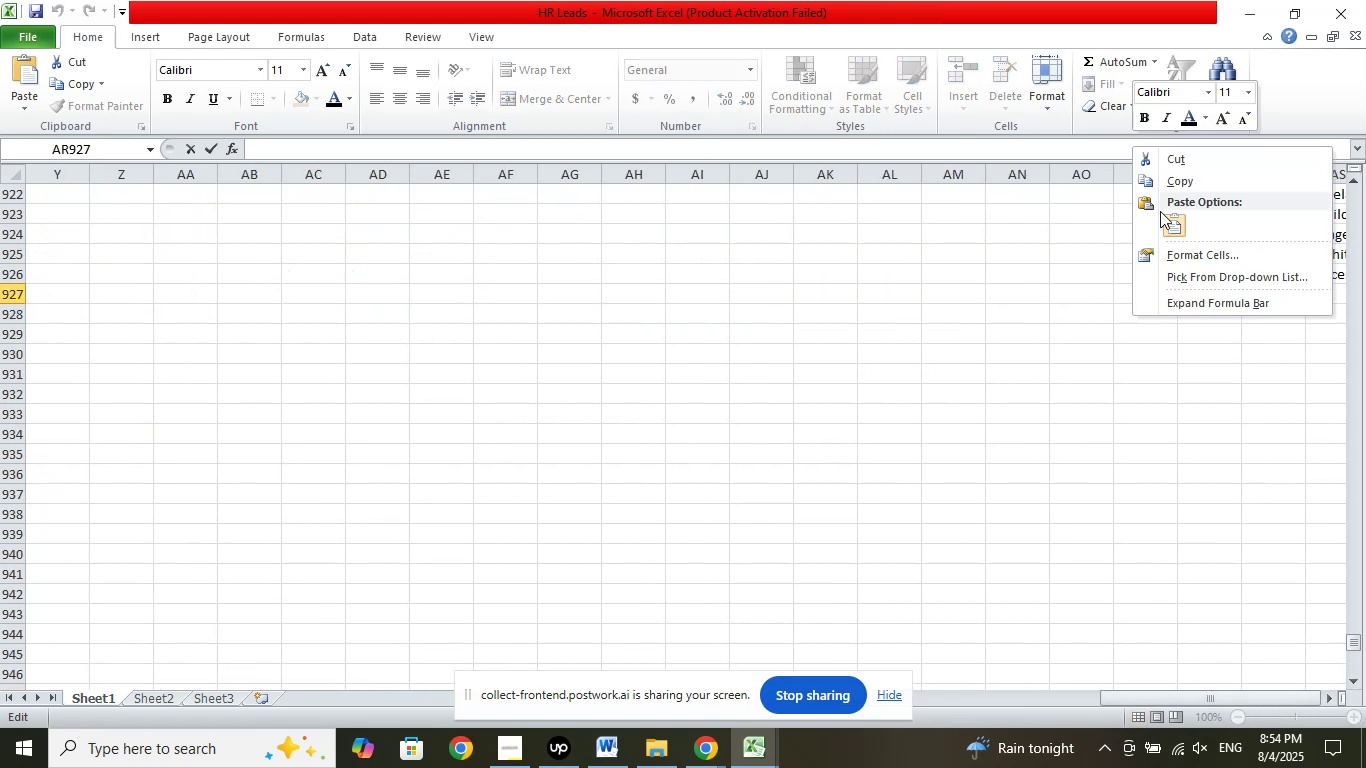 
left_click([1176, 234])
 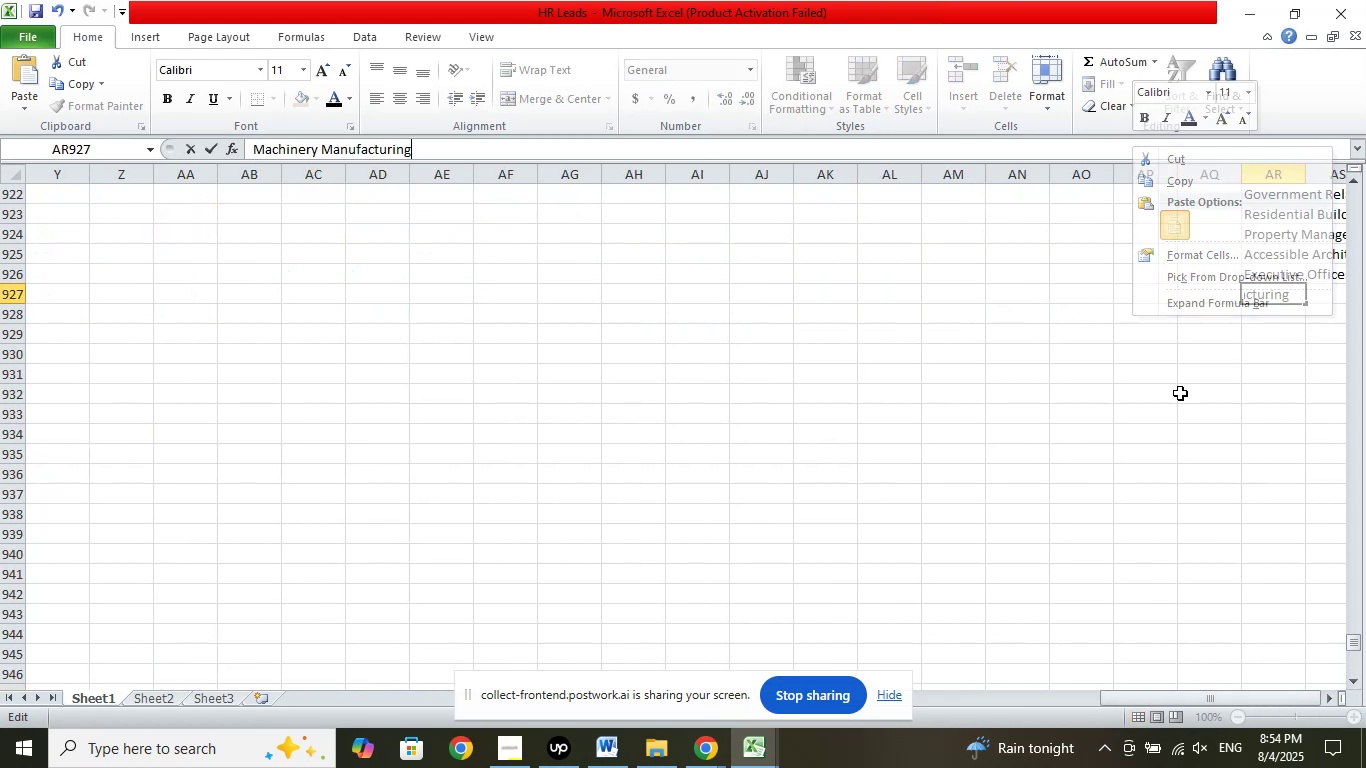 
double_click([1178, 442])
 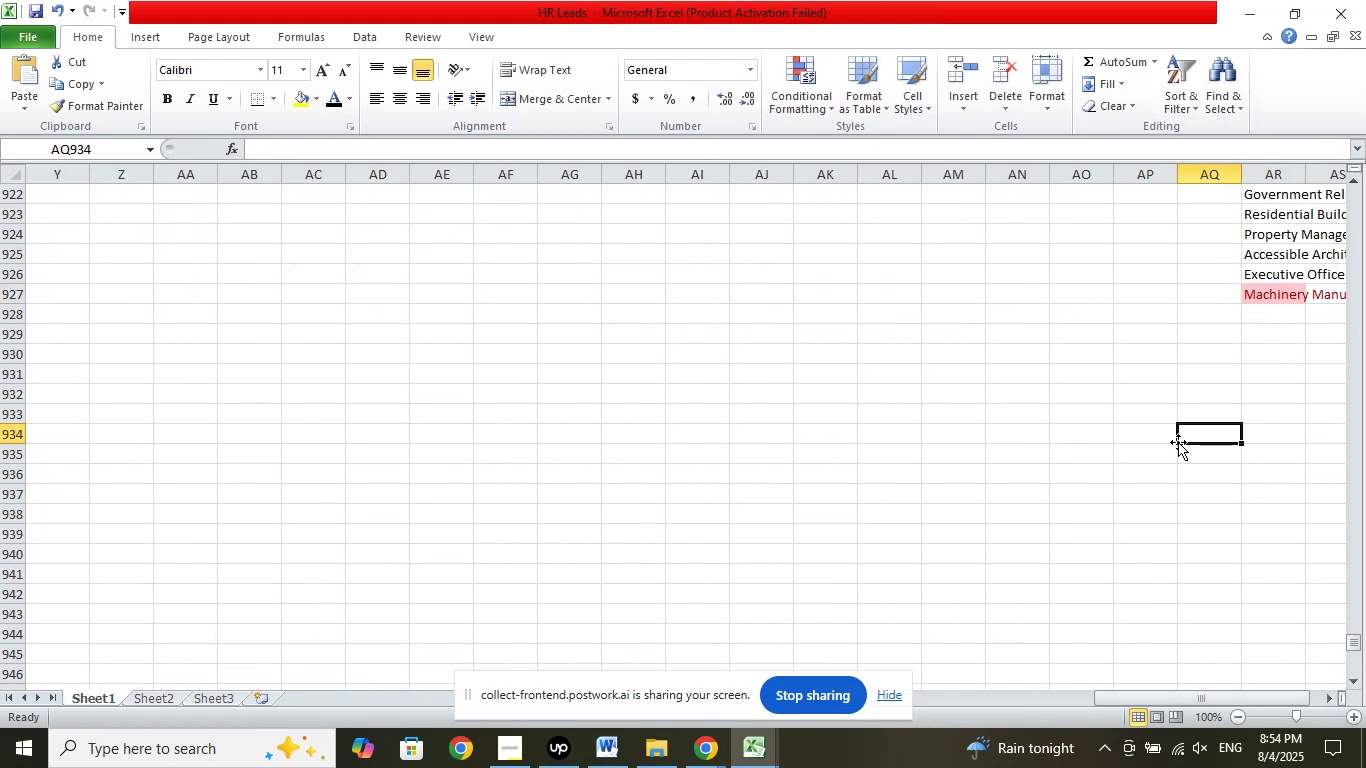 
scroll: coordinate [1196, 550], scroll_direction: up, amount: 48.0
 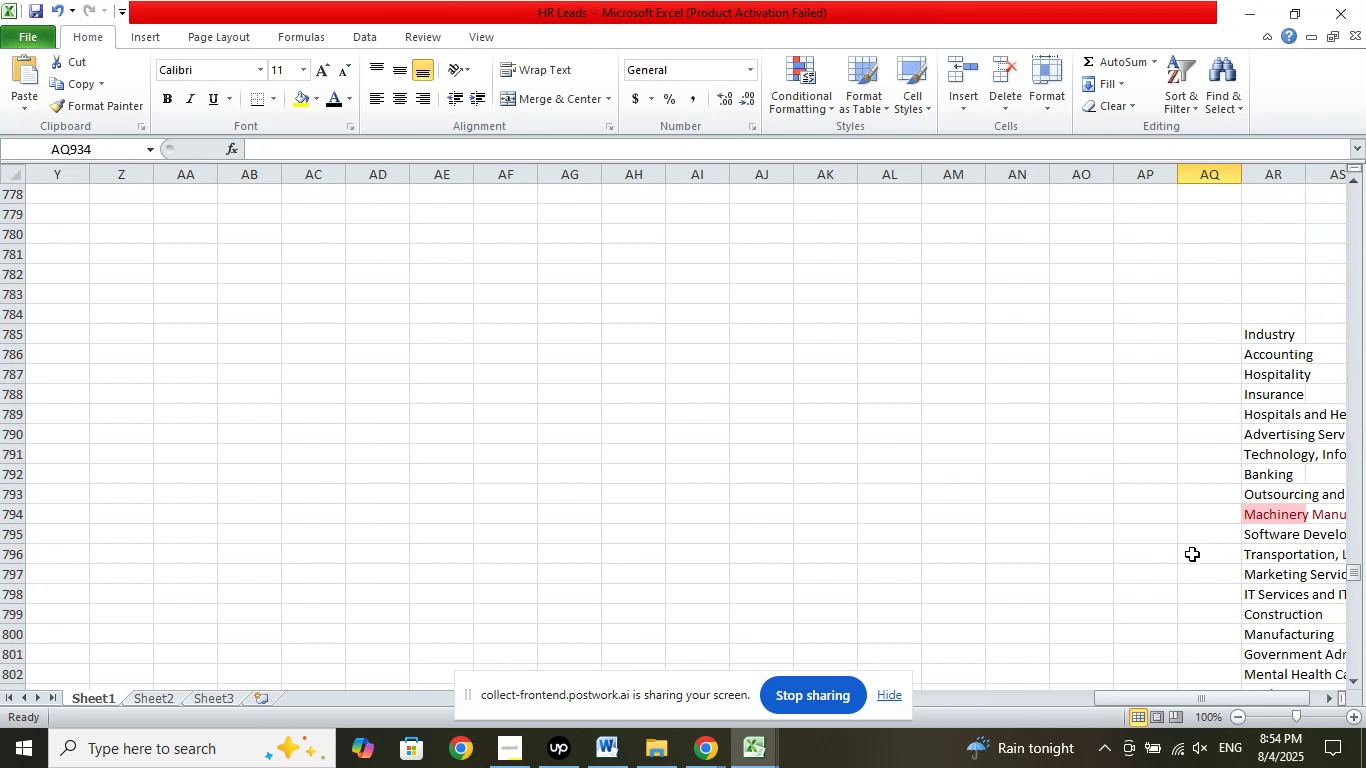 
key(Control+ControlLeft)
 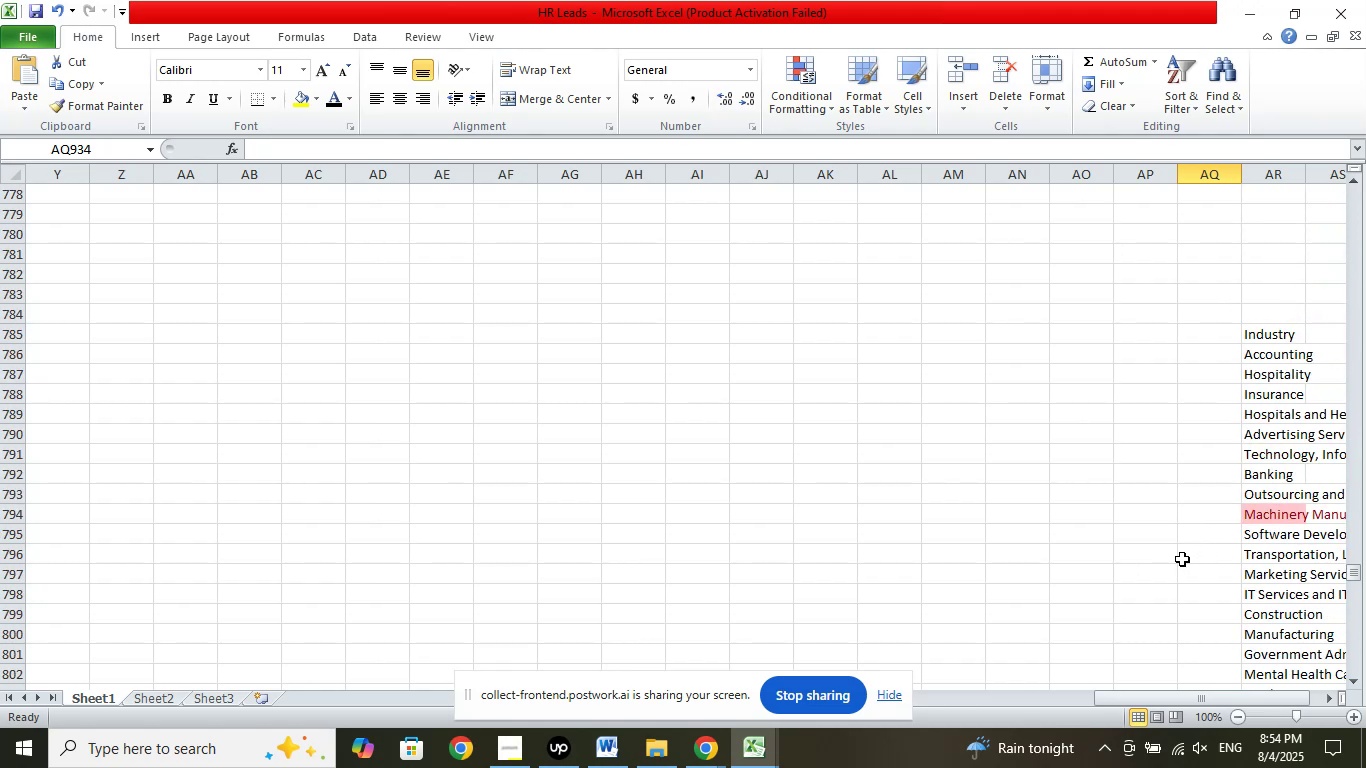 
key(Control+Z)
 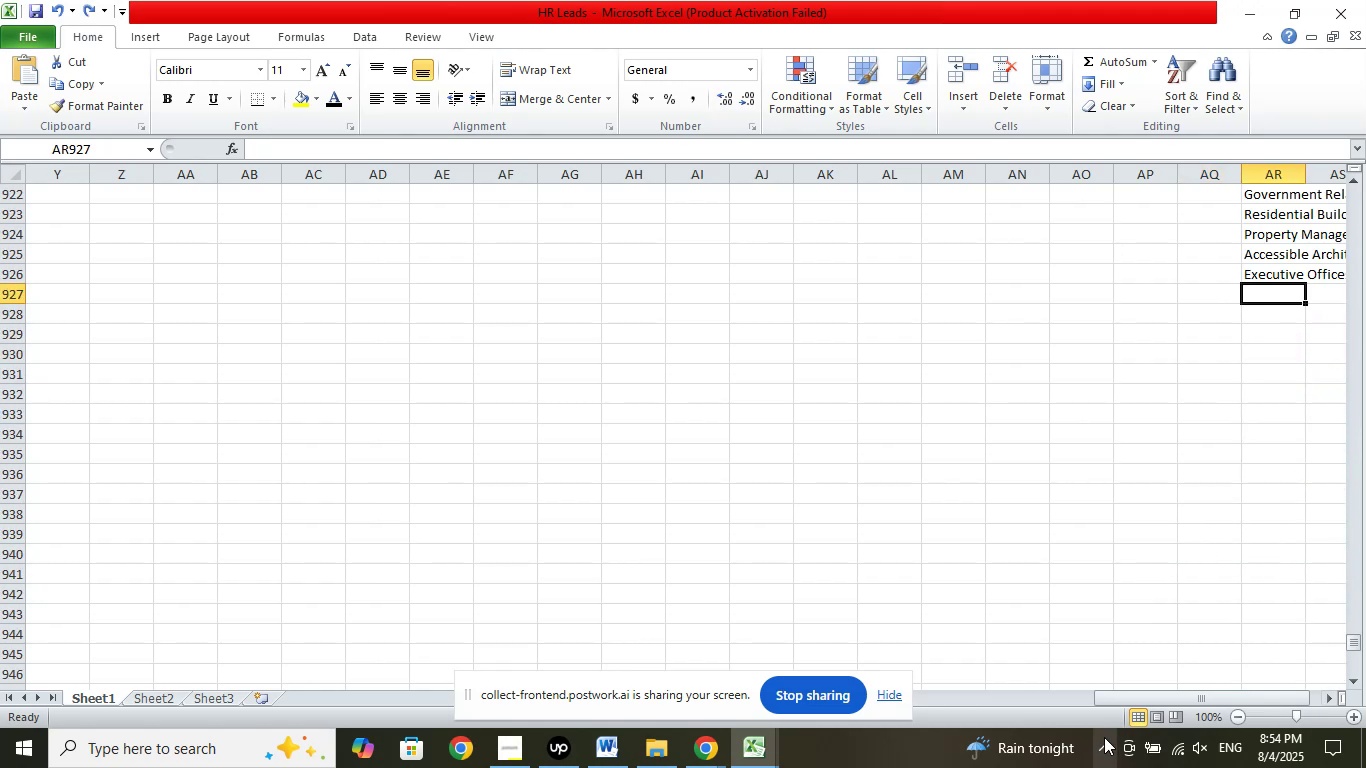 
left_click_drag(start_coordinate=[1202, 696], to_coordinate=[783, 678])
 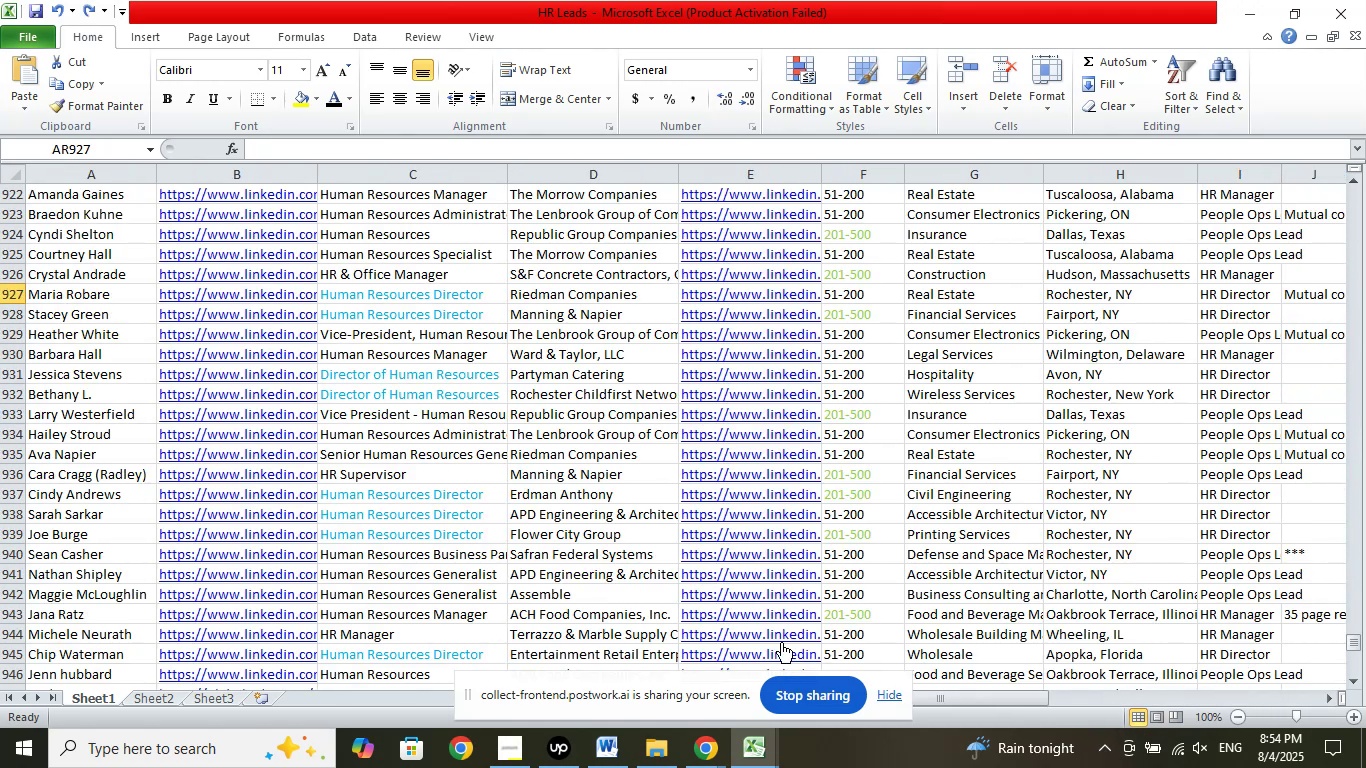 
scroll: coordinate [940, 603], scroll_direction: down, amount: 16.0
 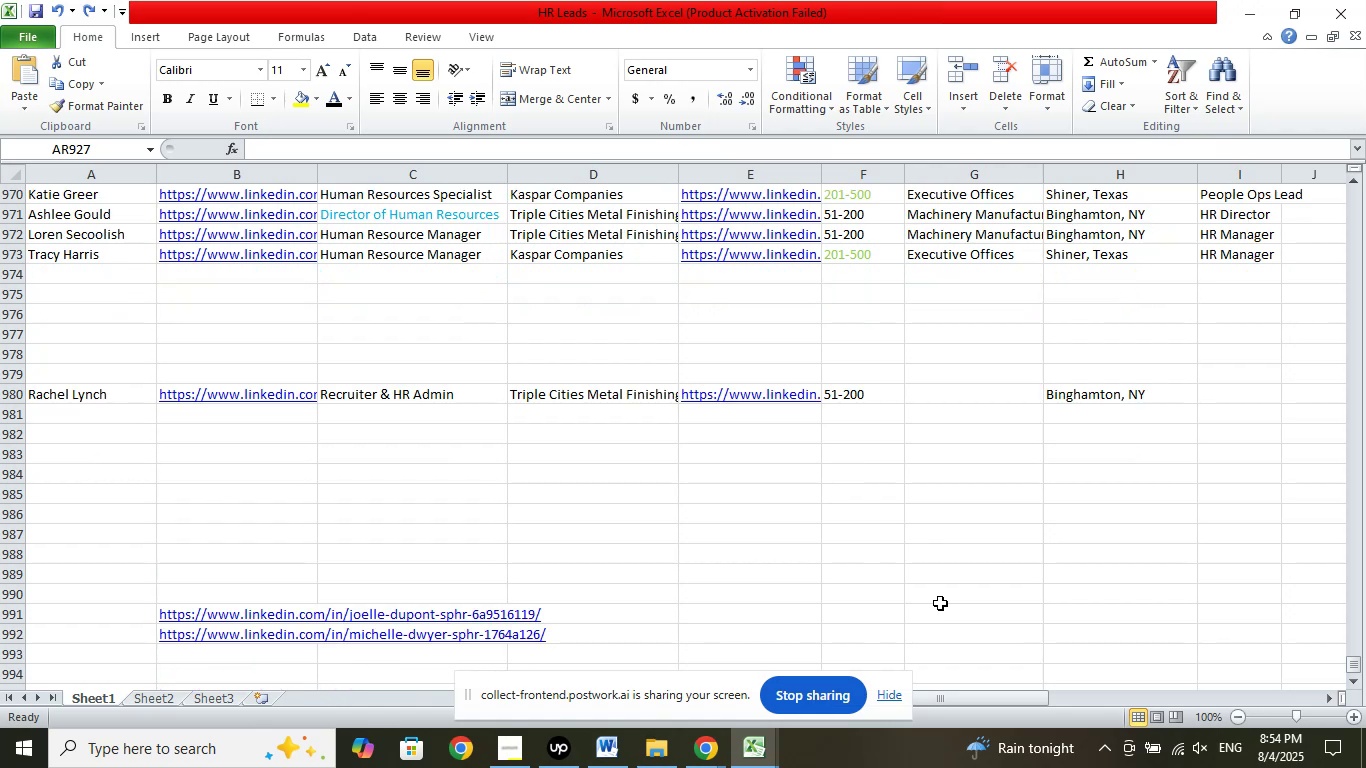 
scroll: coordinate [940, 603], scroll_direction: up, amount: 4.0
 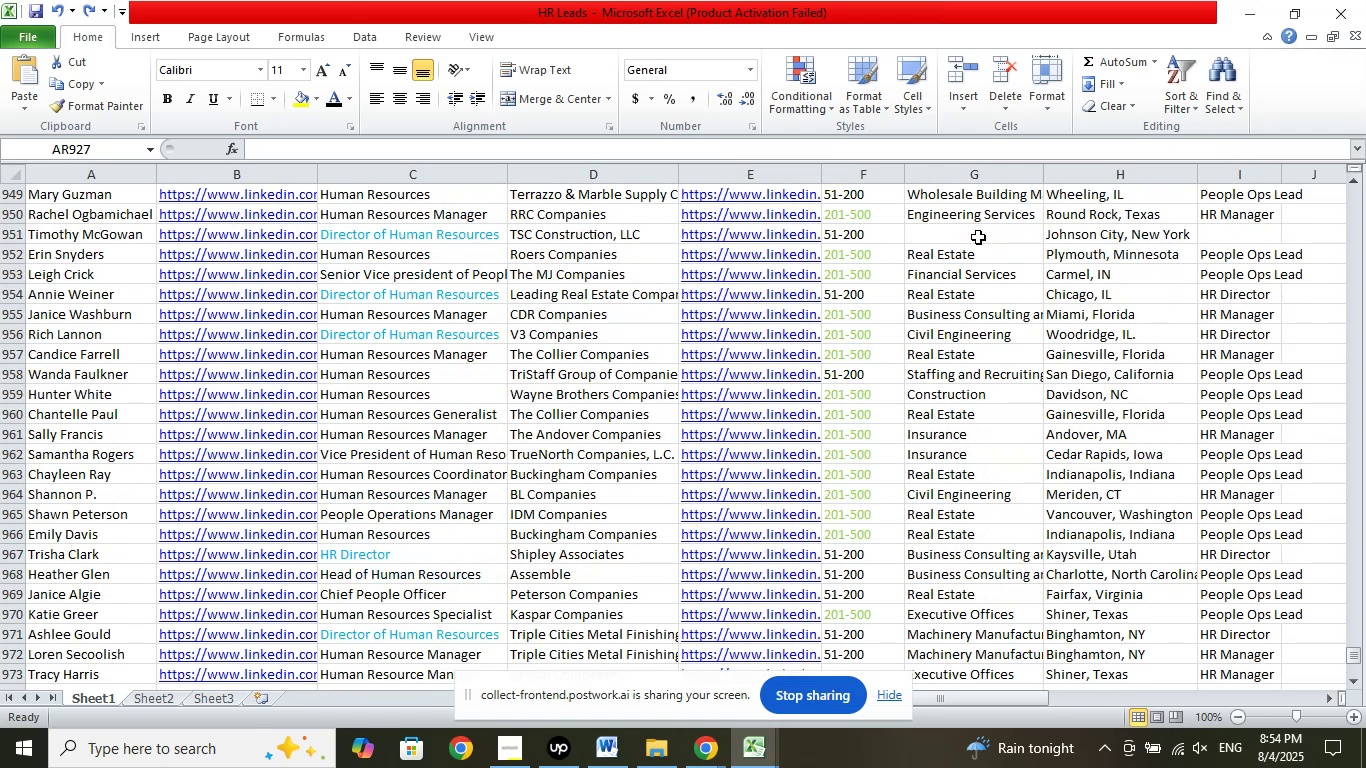 
wait(6.74)
 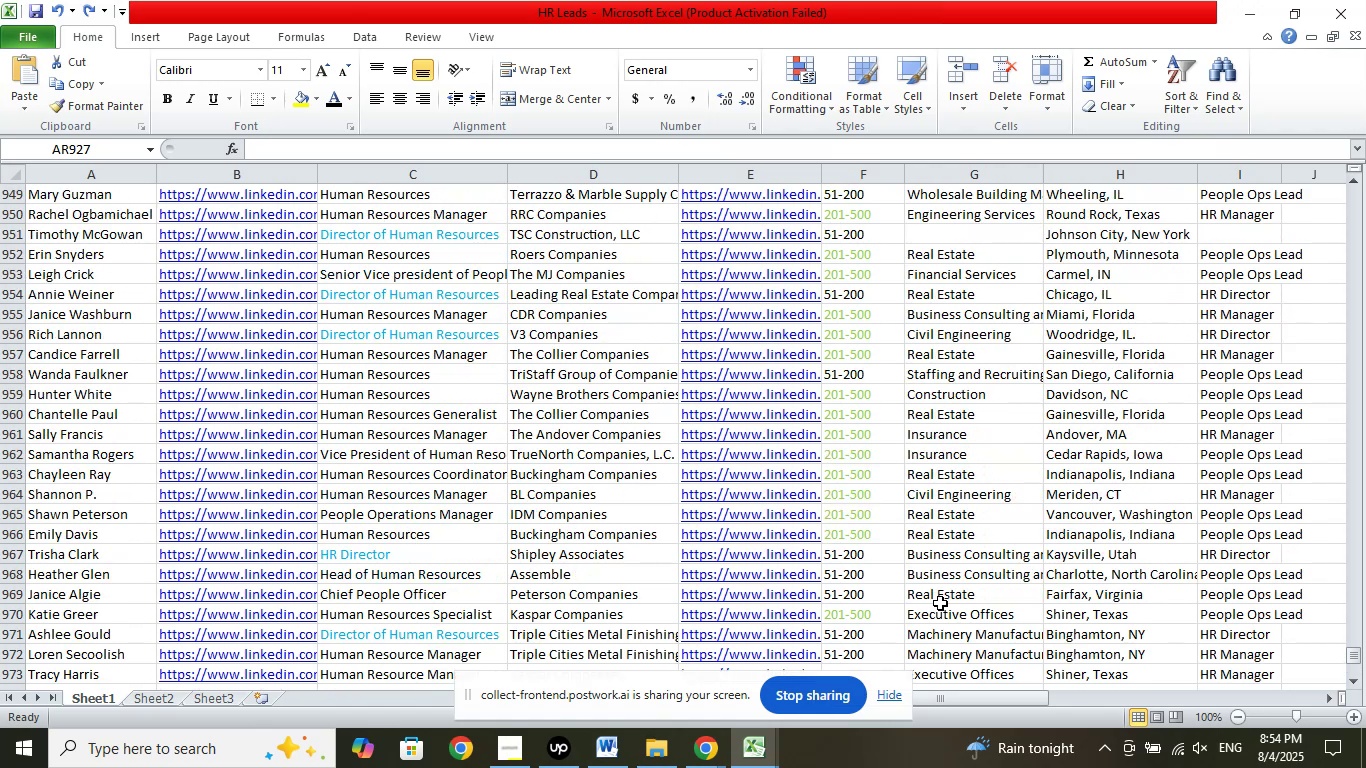 
left_click([1014, 237])
 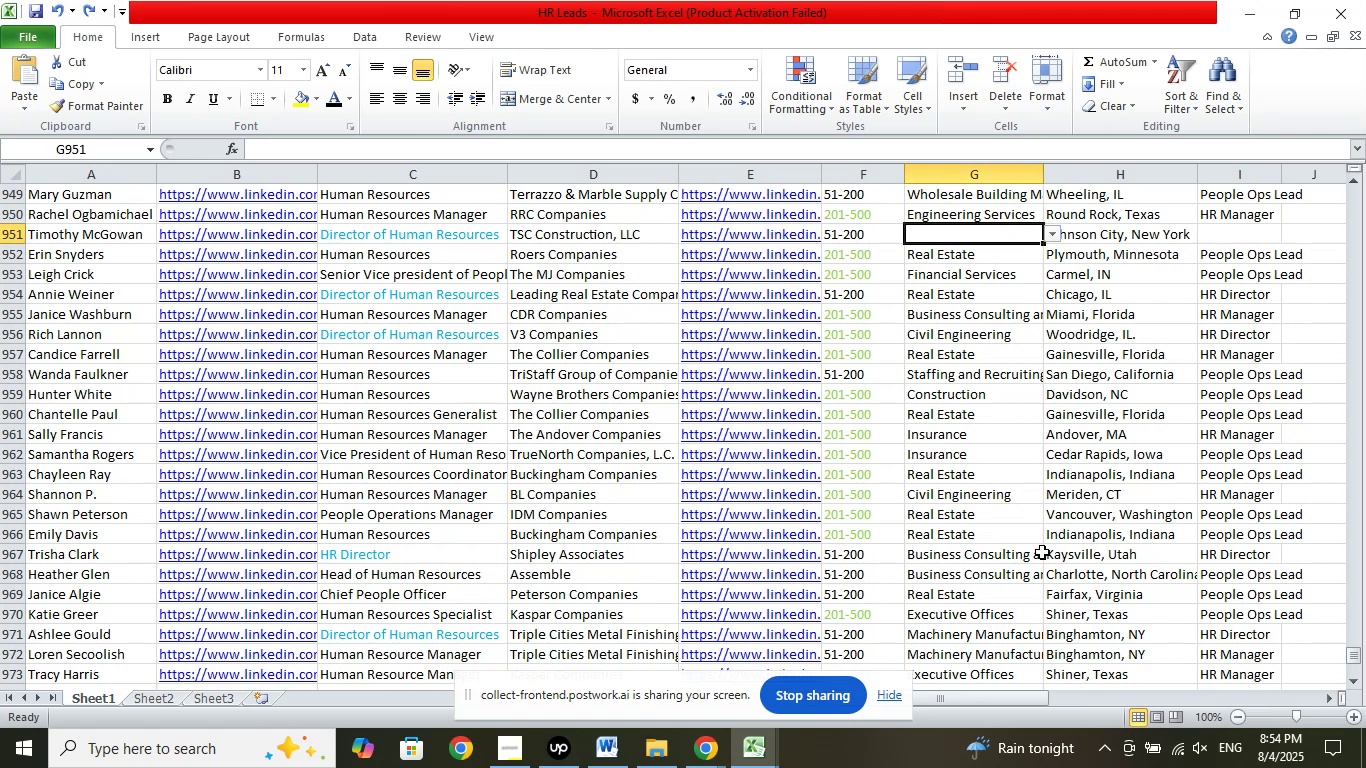 
scroll: coordinate [1055, 582], scroll_direction: up, amount: 1.0
 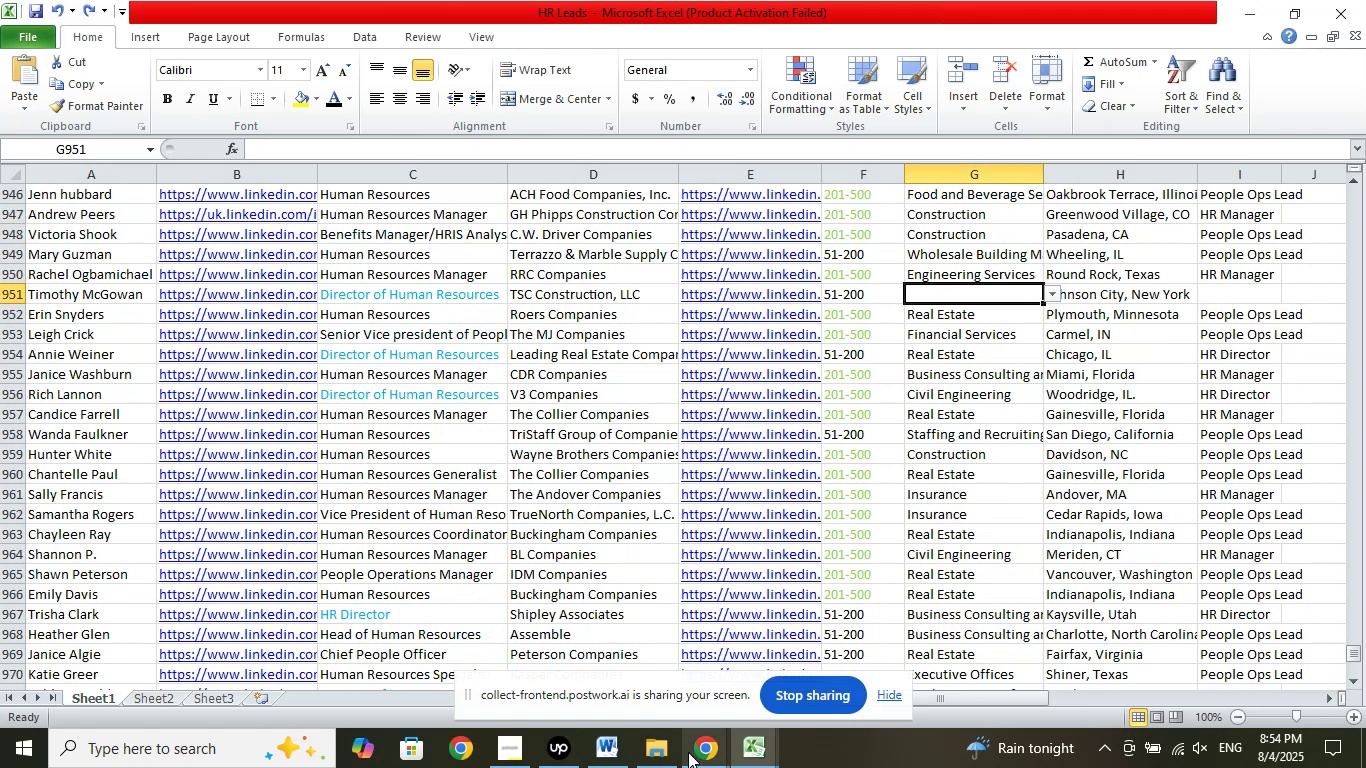 
double_click([650, 695])
 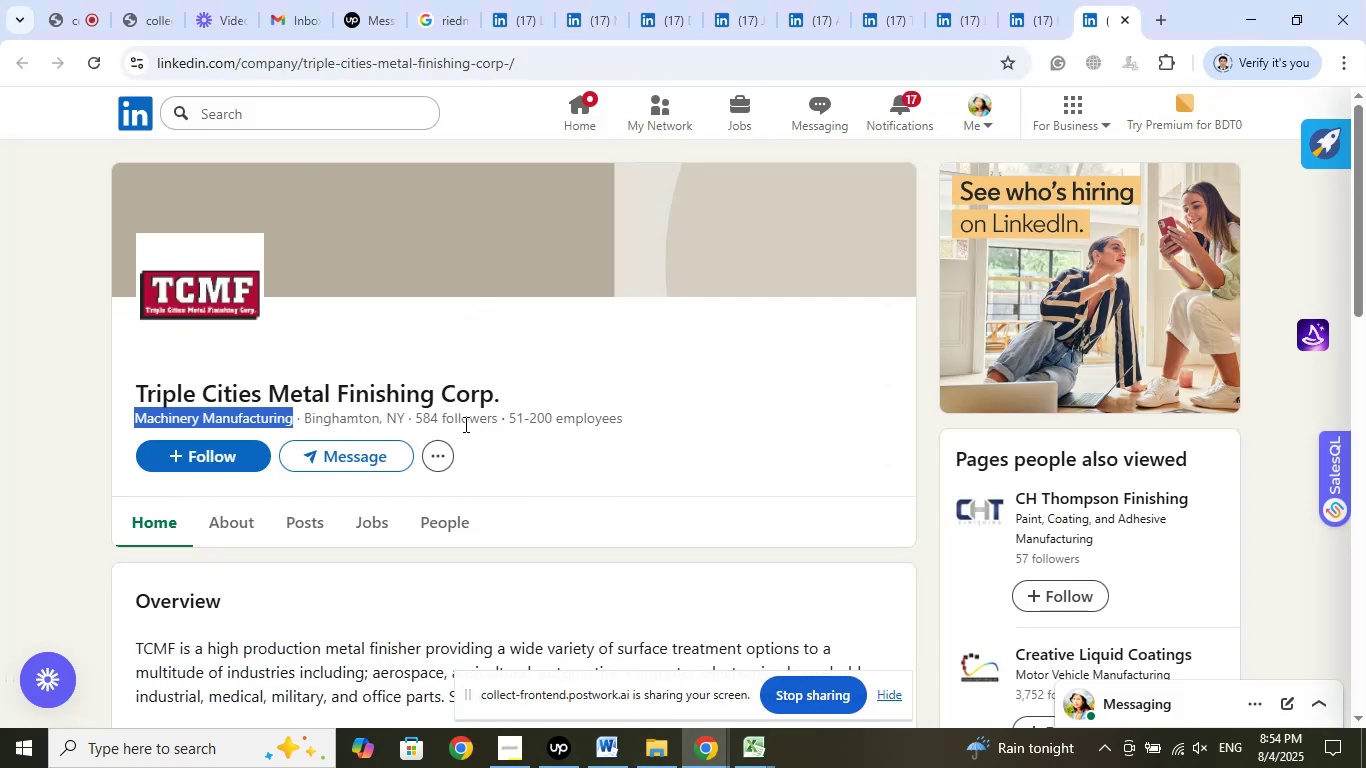 
left_click([745, 754])
 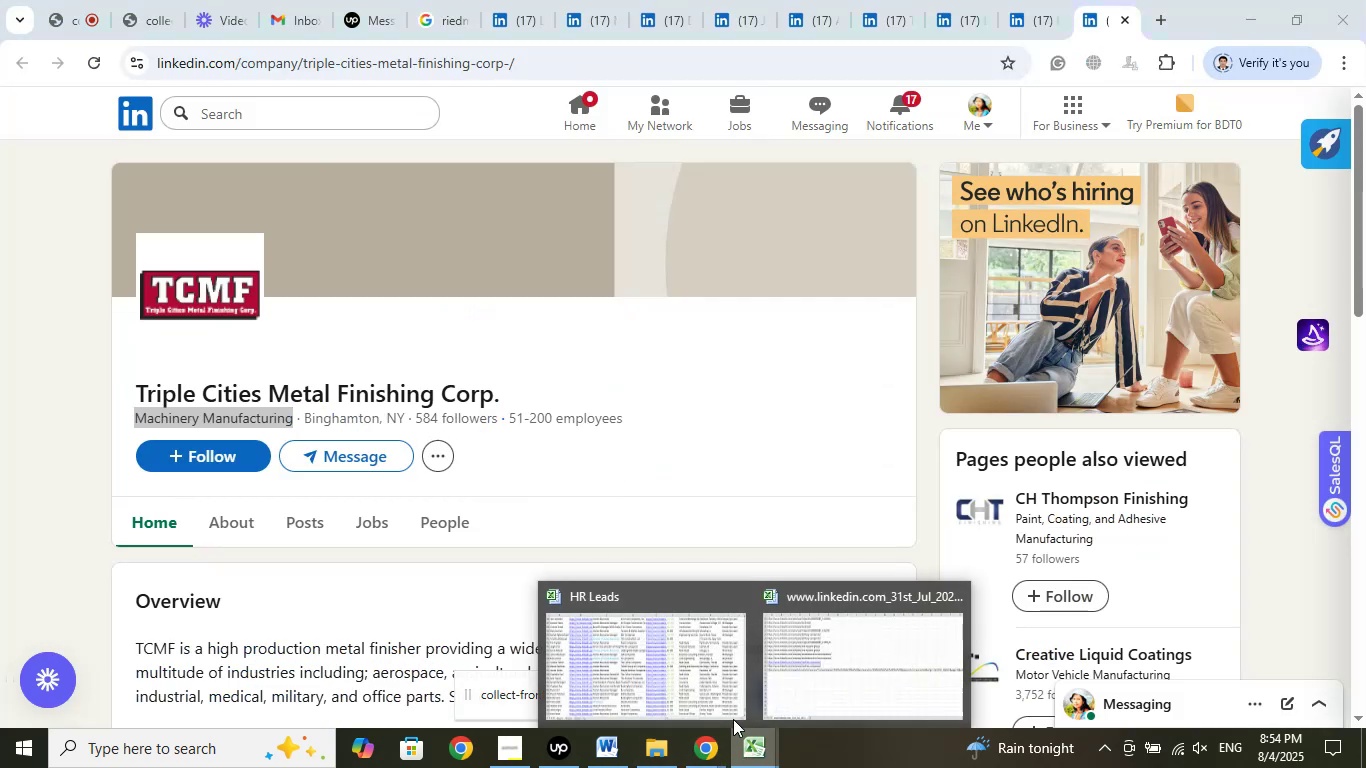 
left_click([726, 697])
 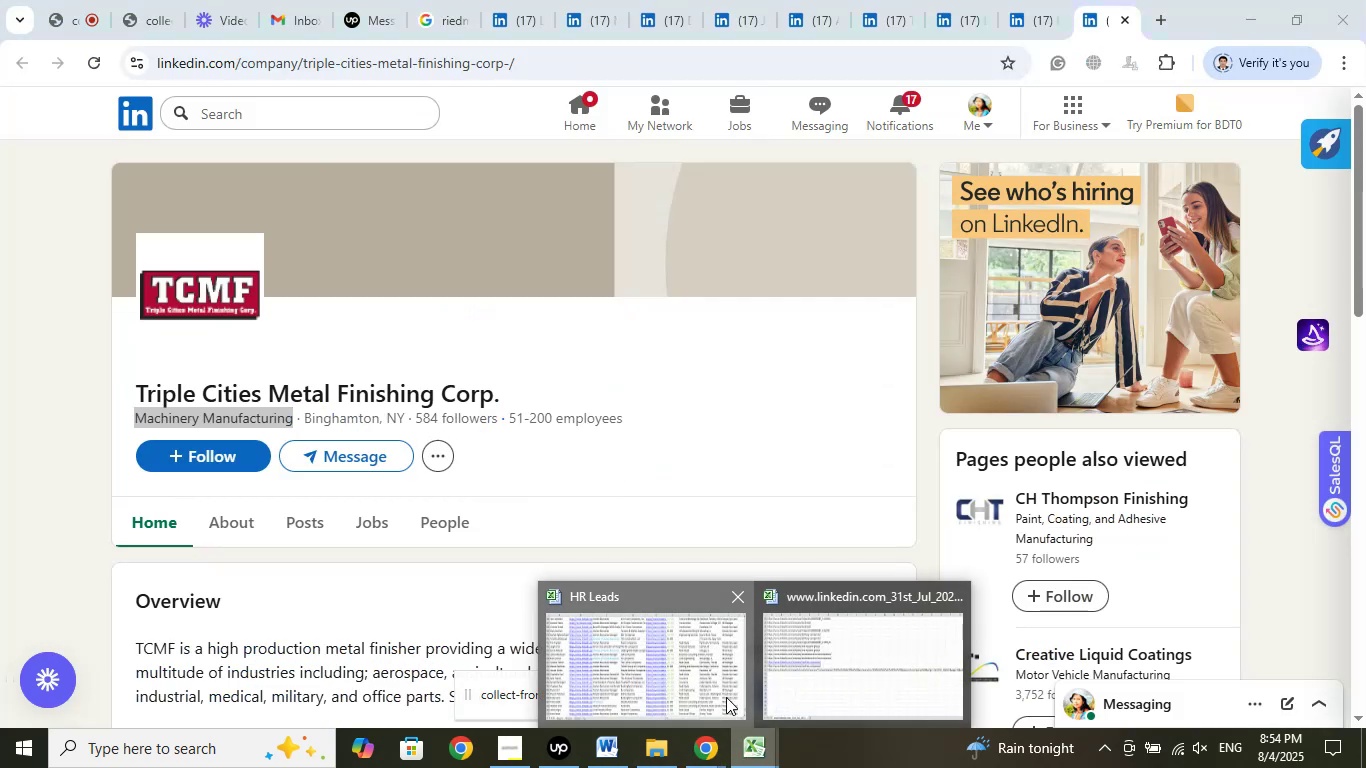 
mouse_move([699, 580])
 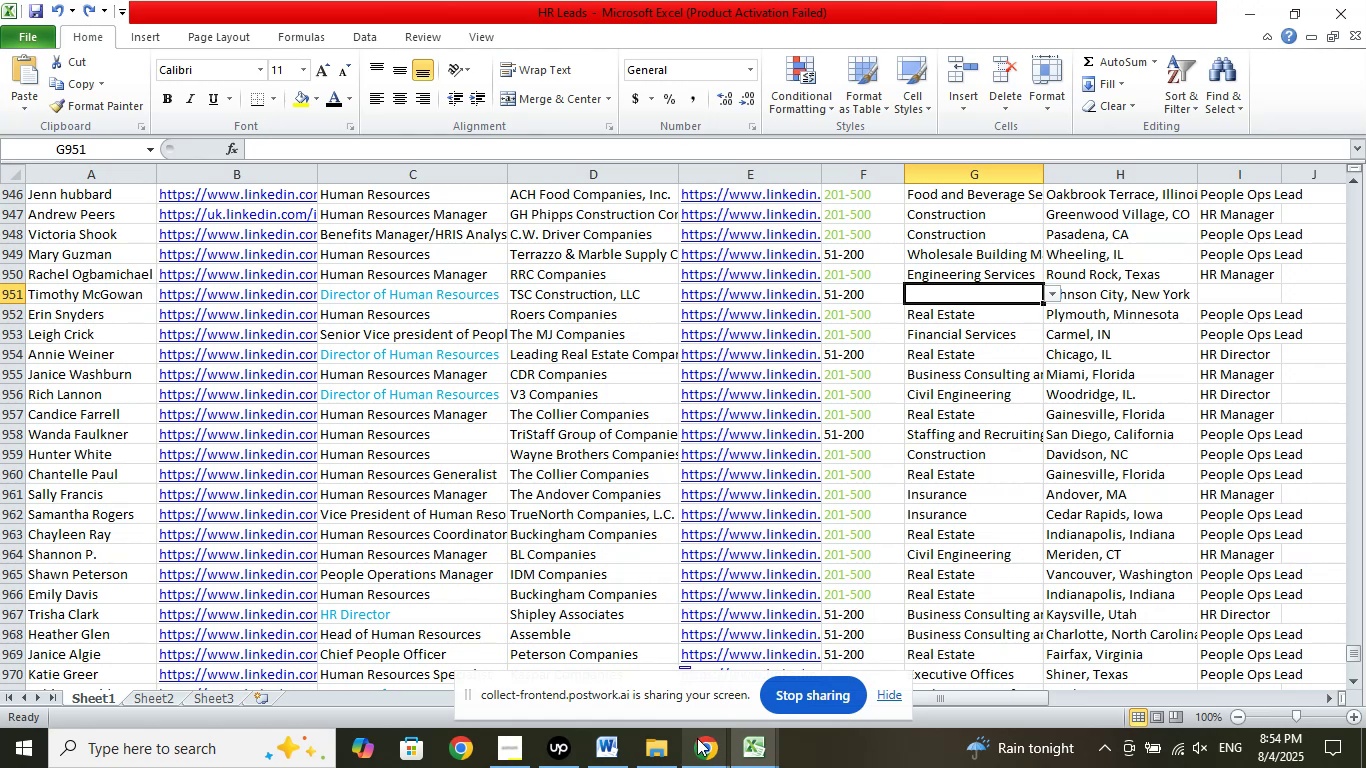 
double_click([596, 672])
 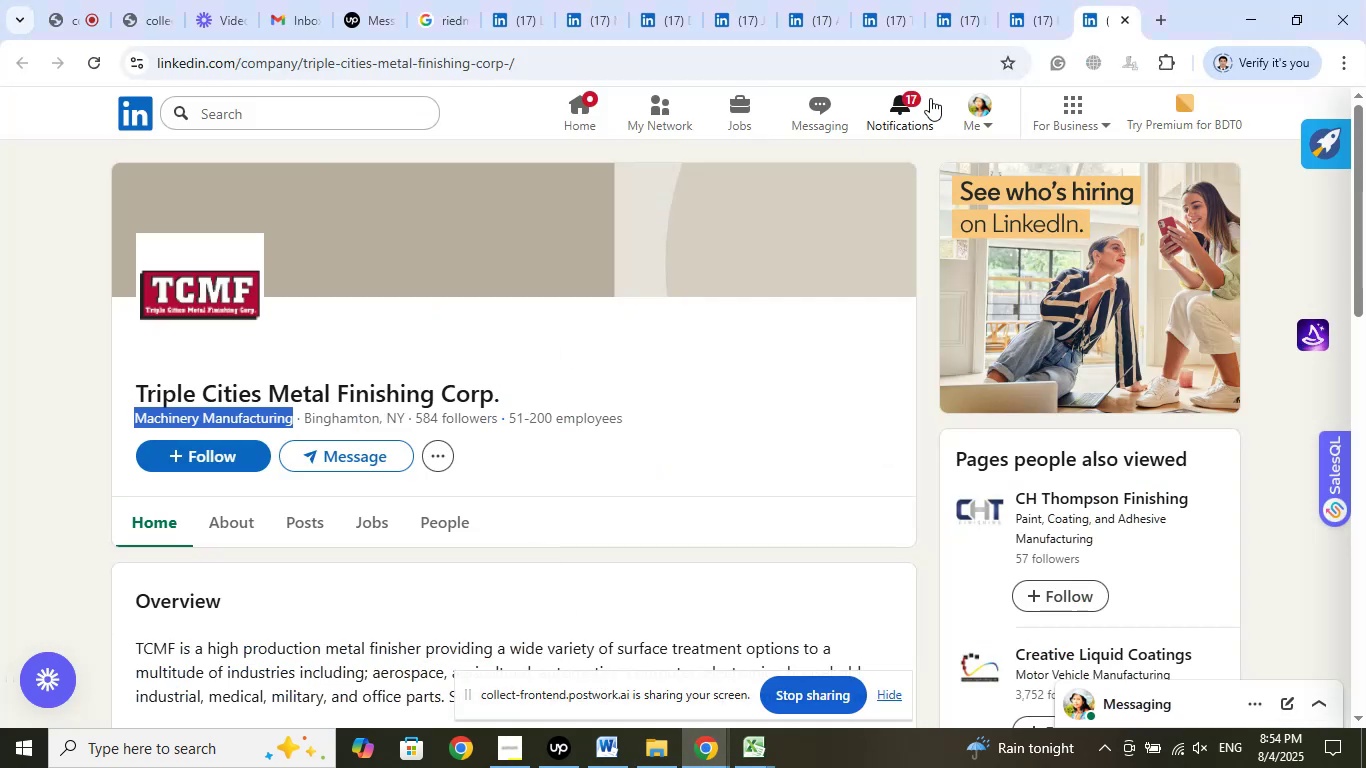 
left_click([1024, 19])
 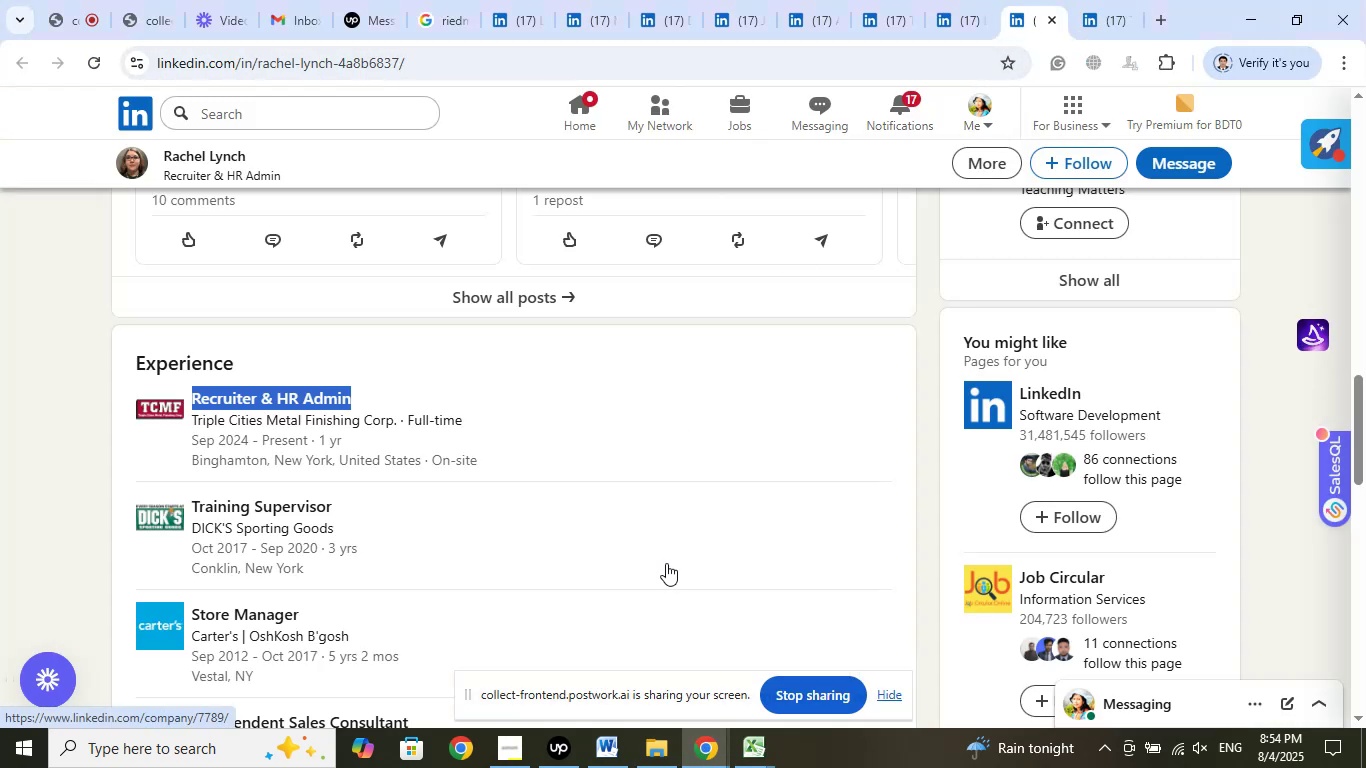 
wait(5.63)
 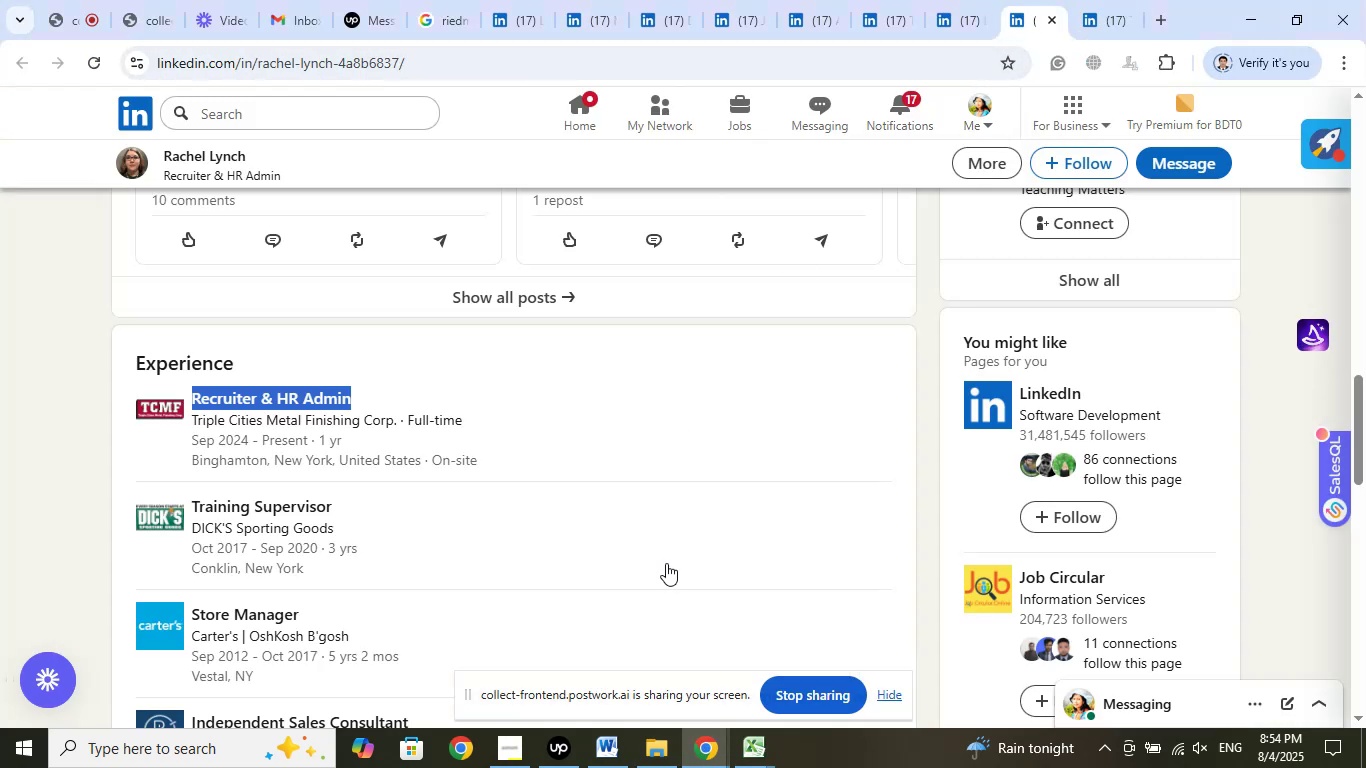 
left_click([763, 759])
 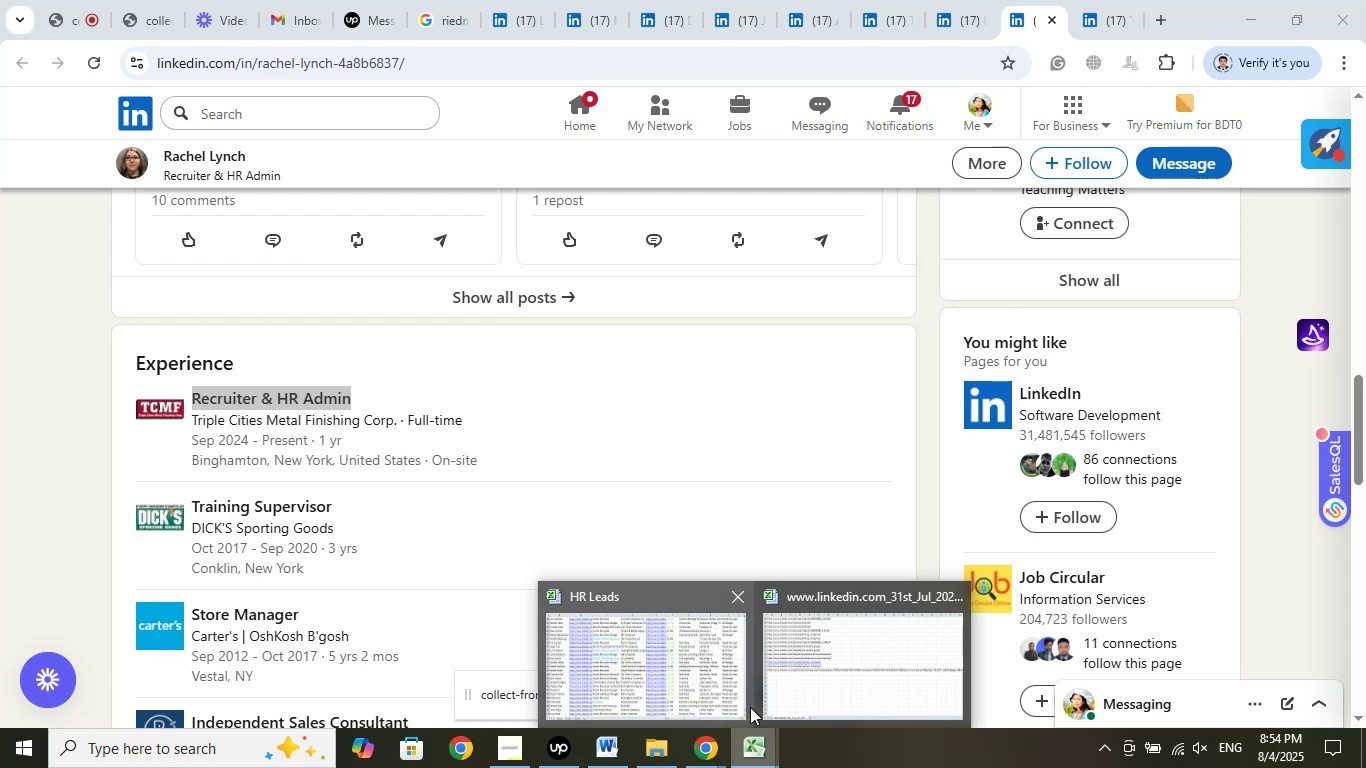 
left_click([705, 666])
 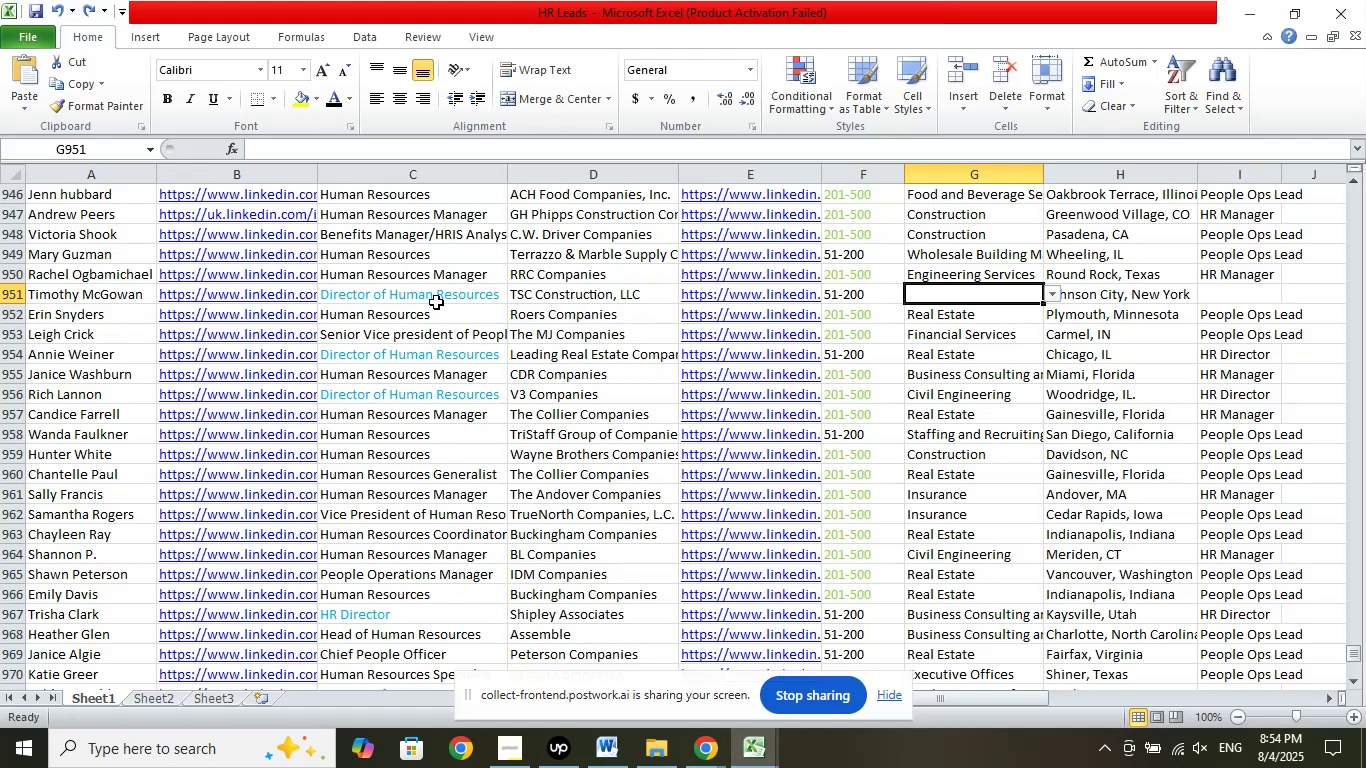 
wait(9.89)
 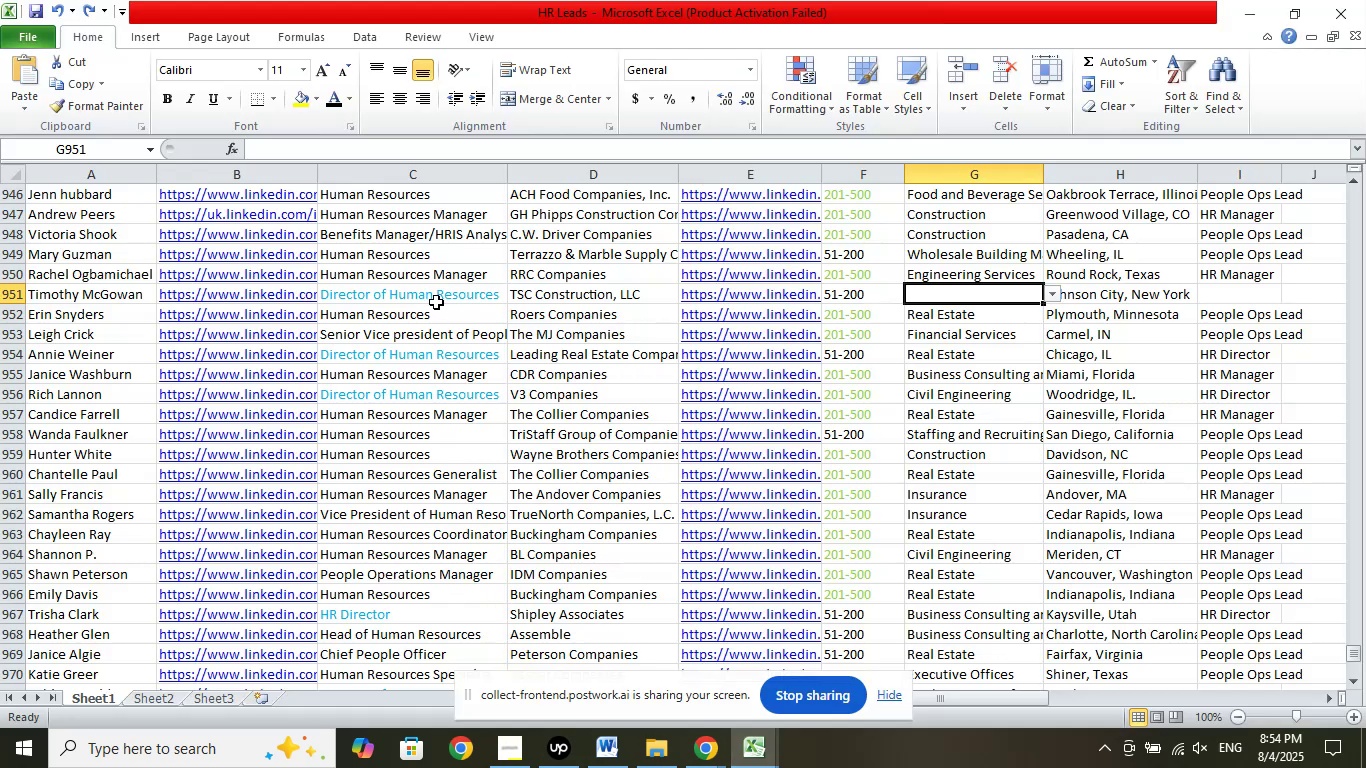 
scroll: coordinate [1139, 607], scroll_direction: down, amount: 6.0
 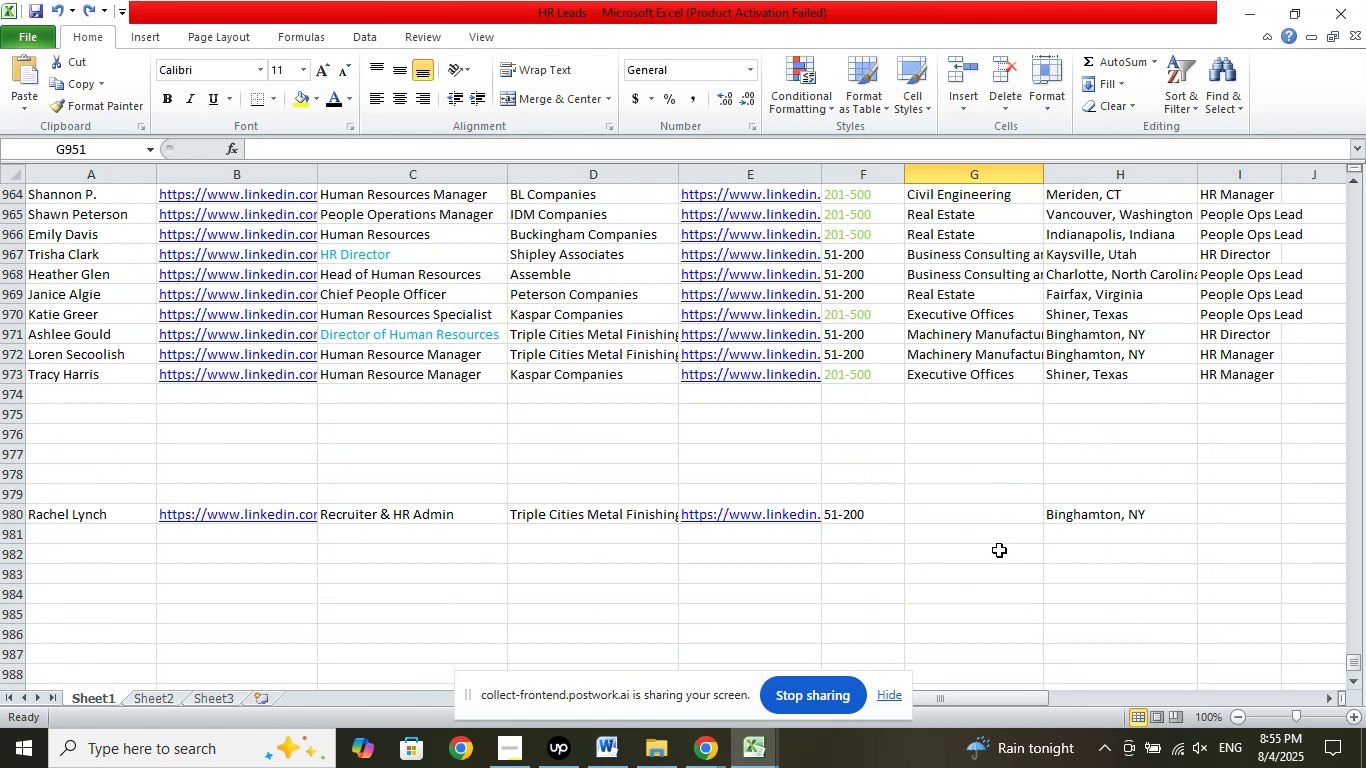 
left_click([974, 517])
 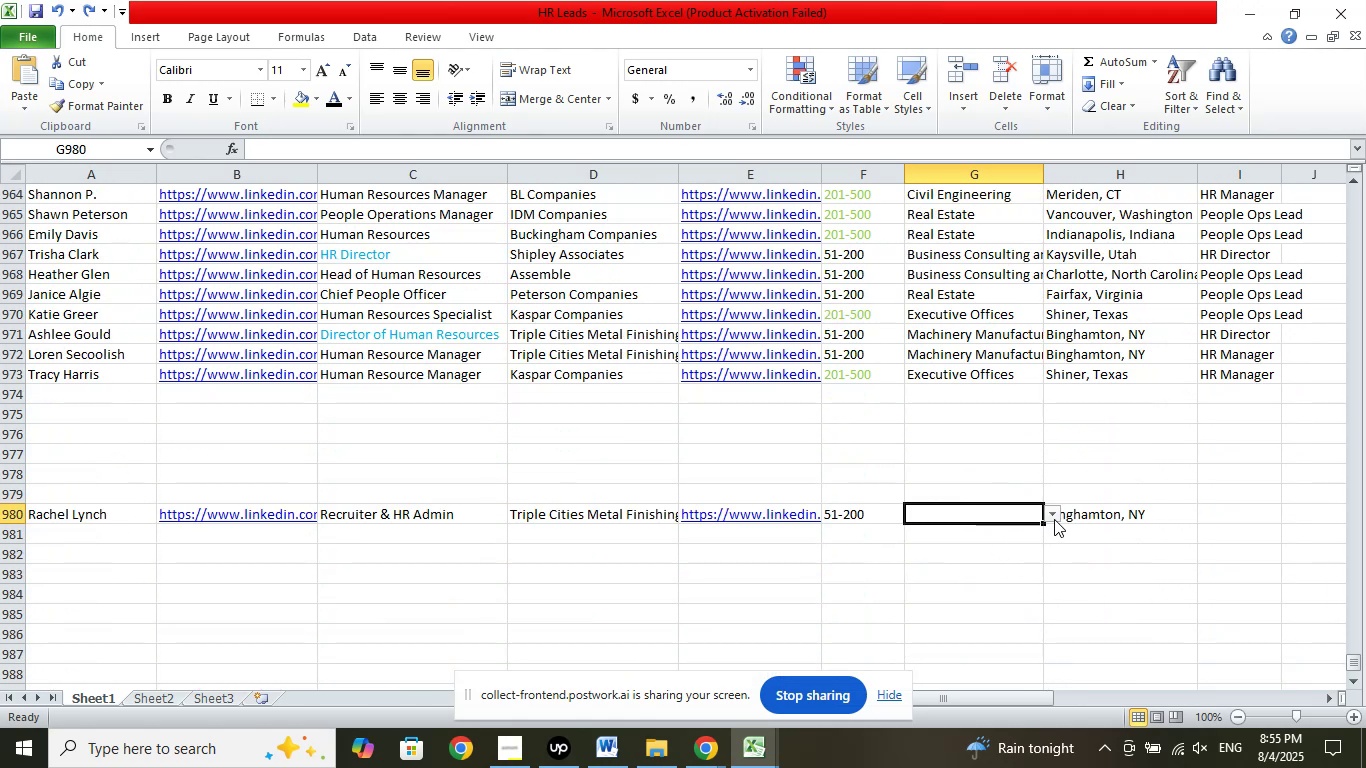 
left_click([1056, 512])
 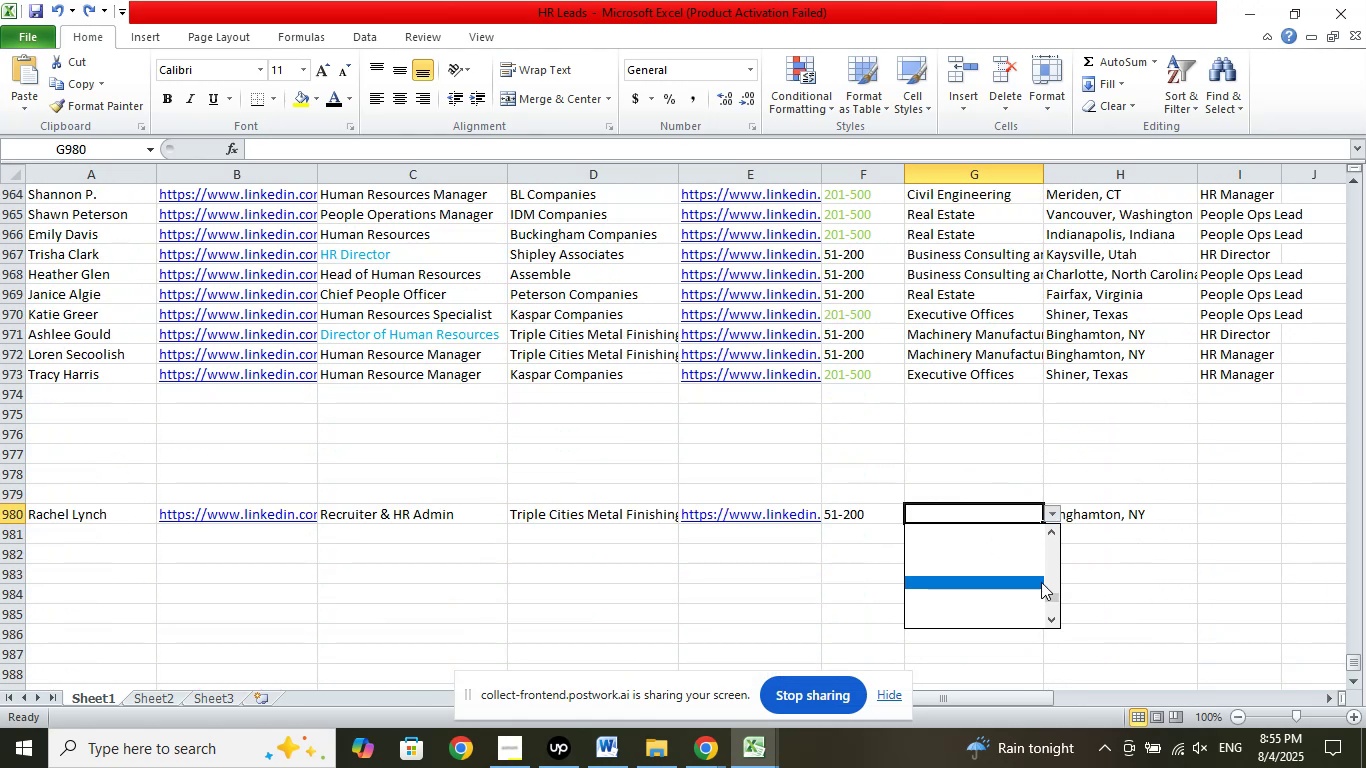 
left_click_drag(start_coordinate=[1053, 598], to_coordinate=[1056, 485])
 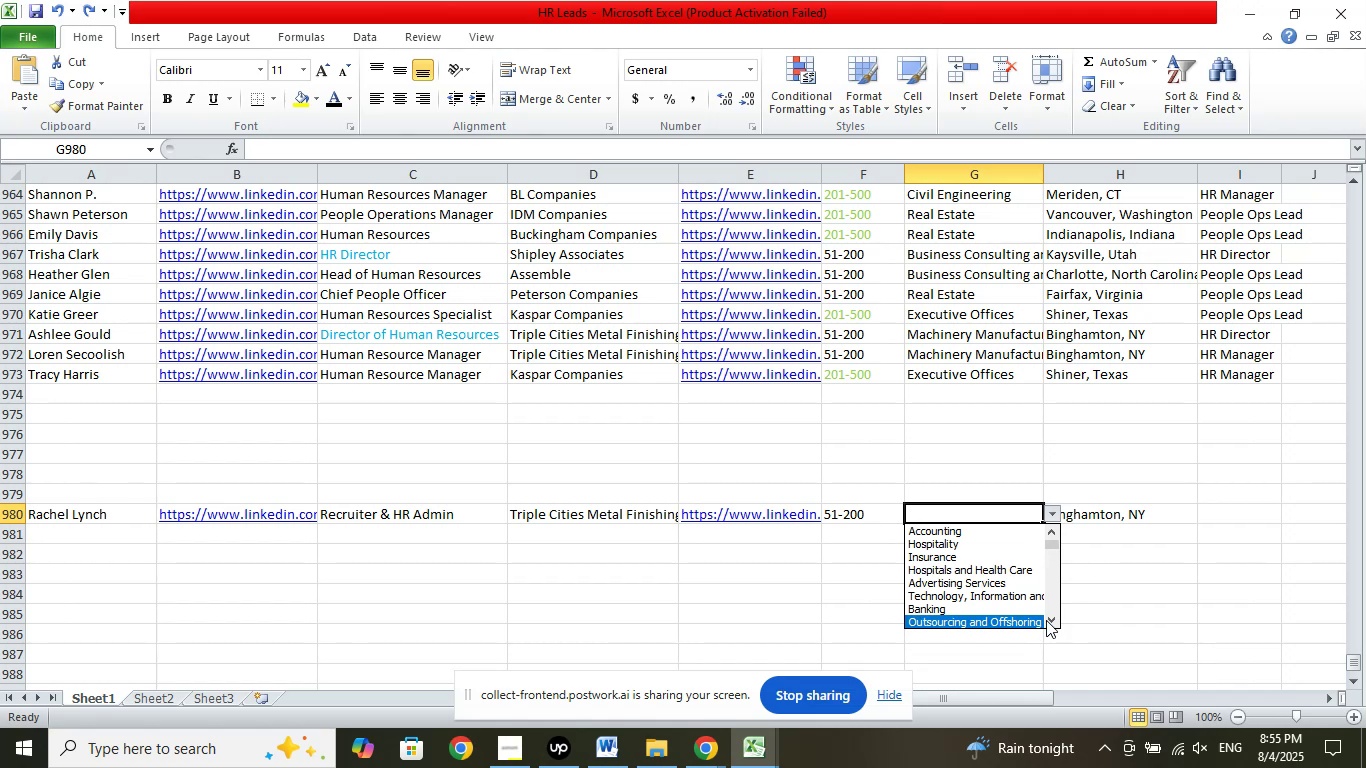 
key(ArrowDown)
 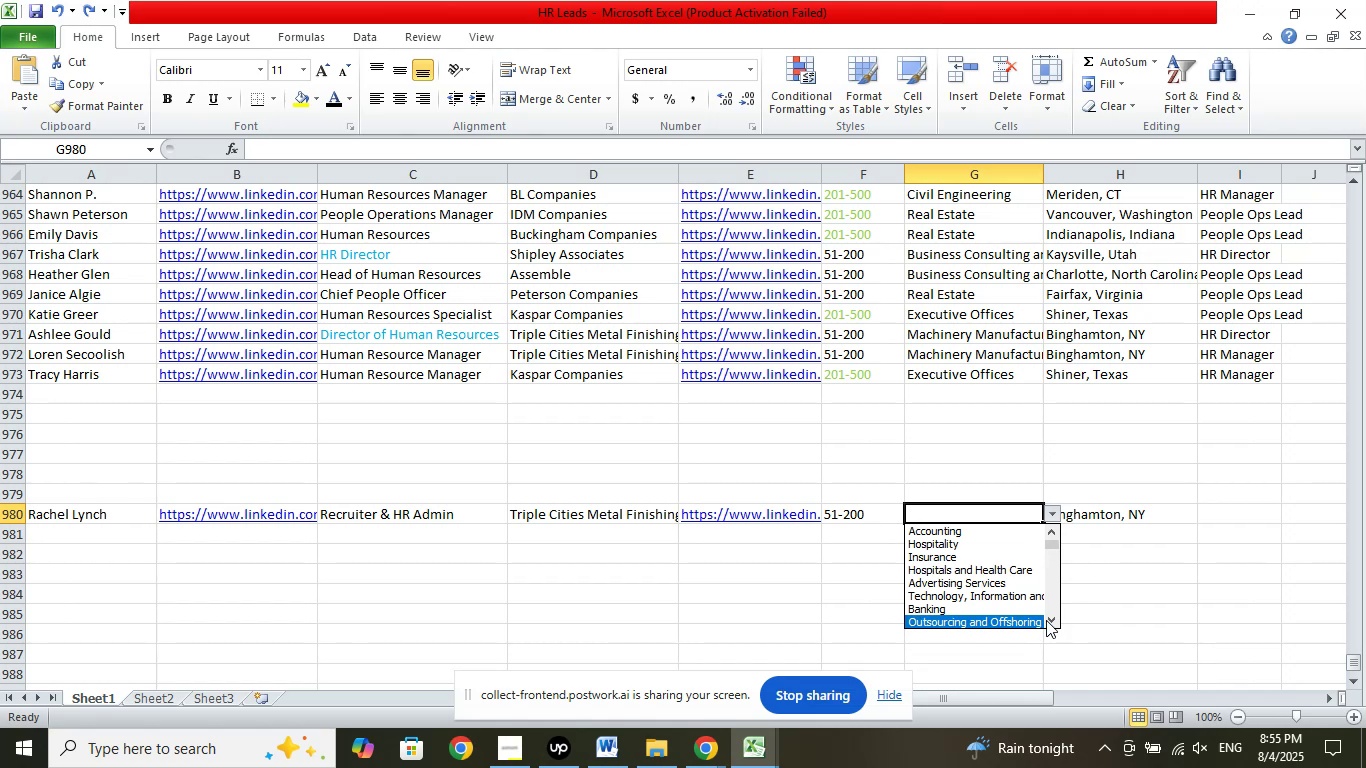 
key(ArrowDown)
 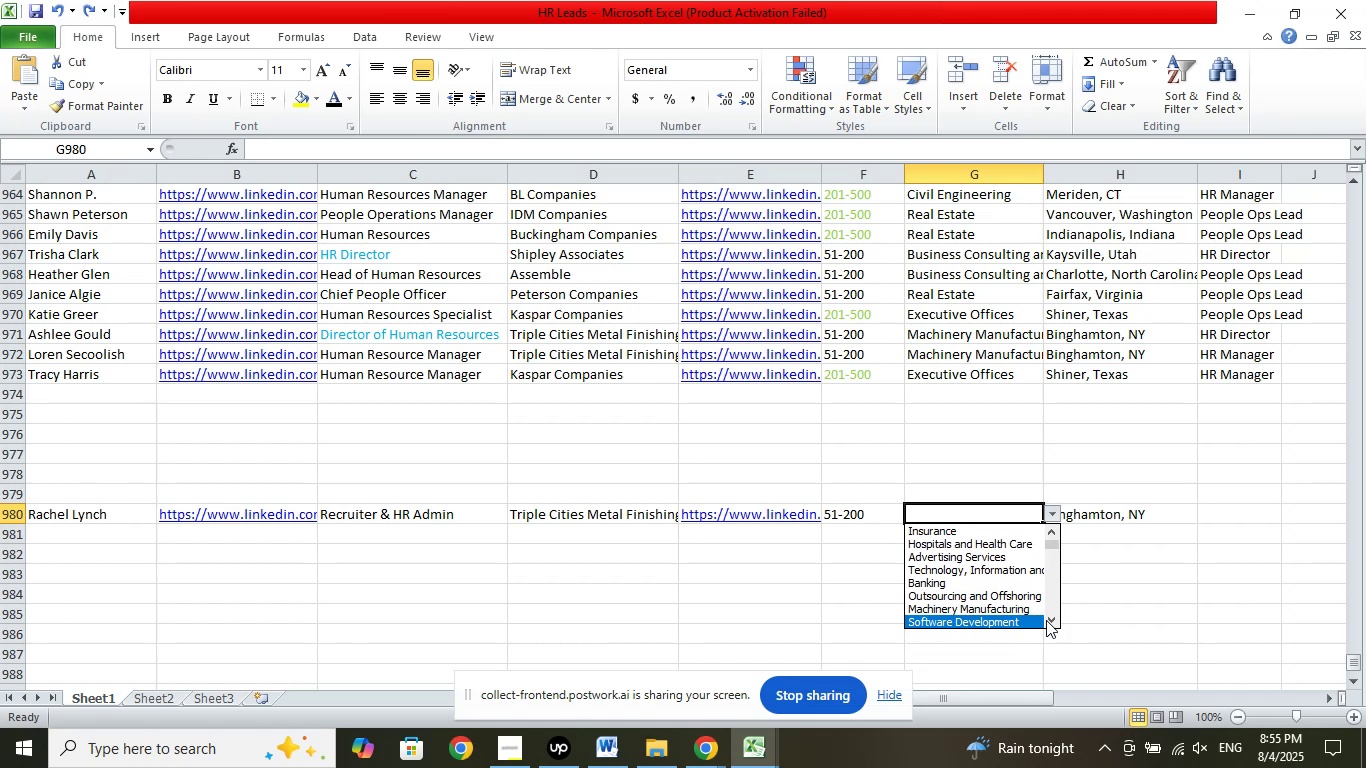 
key(ArrowUp)
 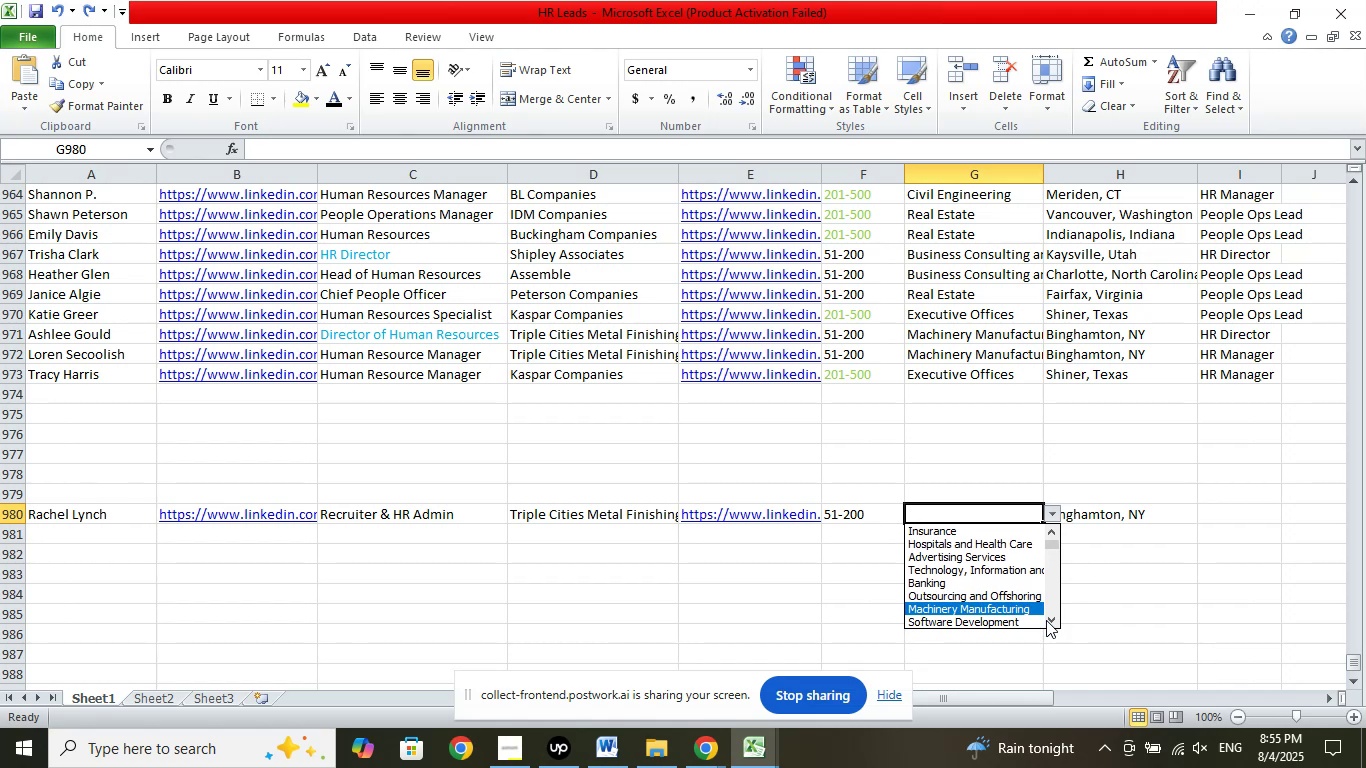 
key(Enter)
 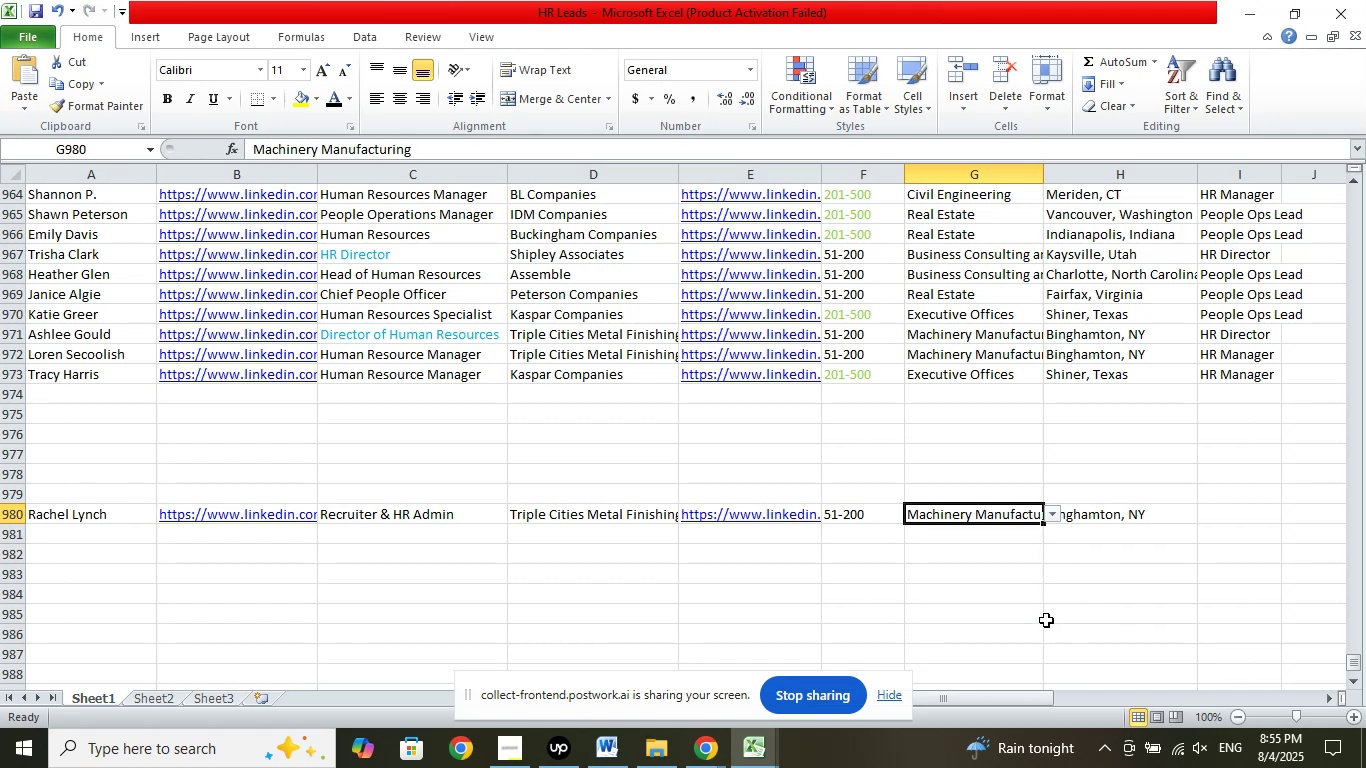 
left_click([1231, 509])
 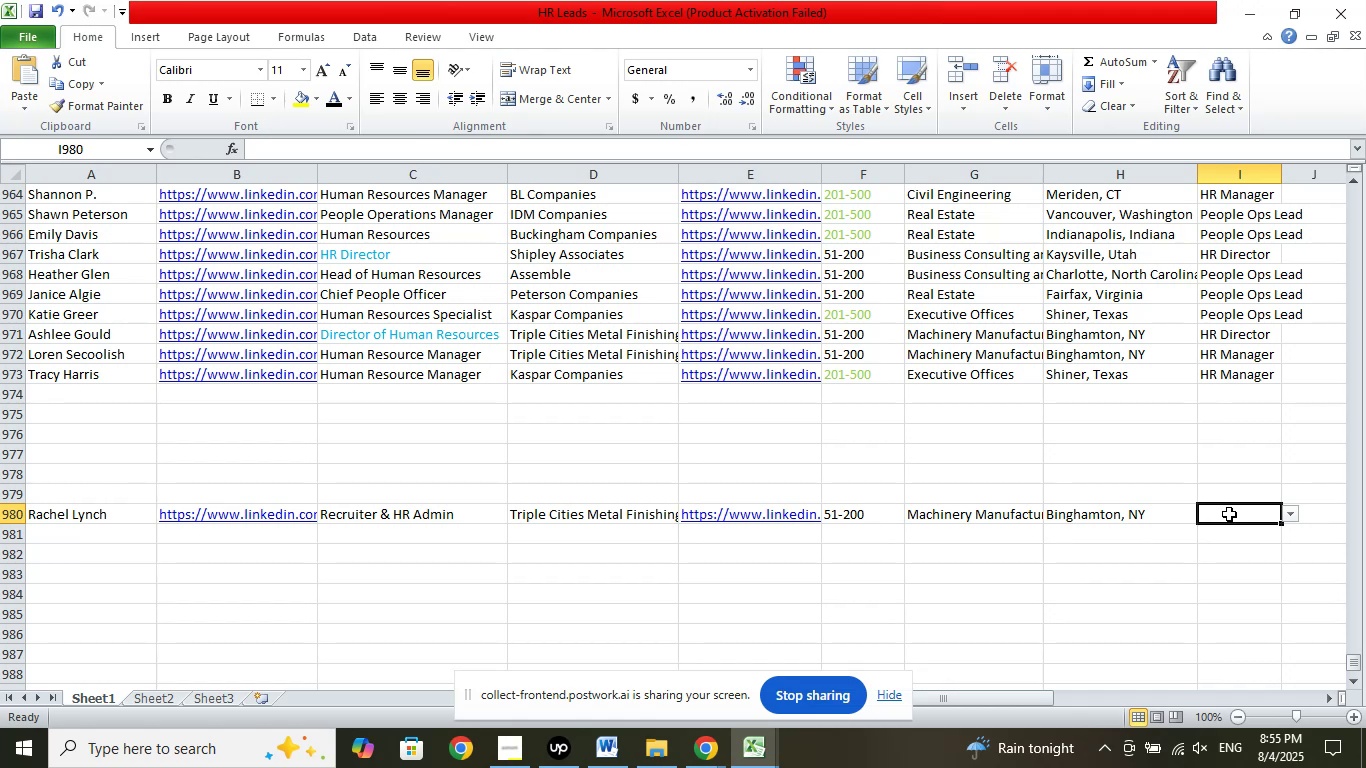 
left_click([1291, 514])
 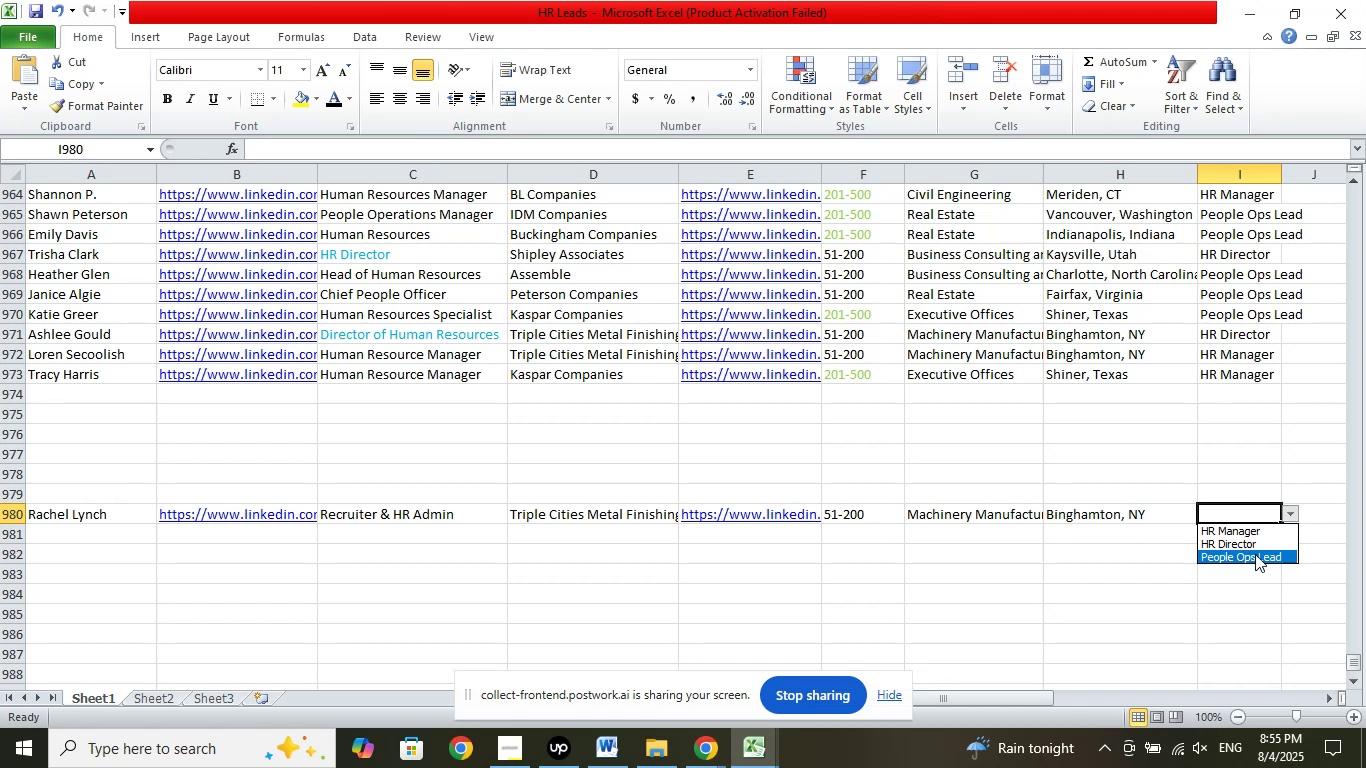 
left_click([1254, 556])
 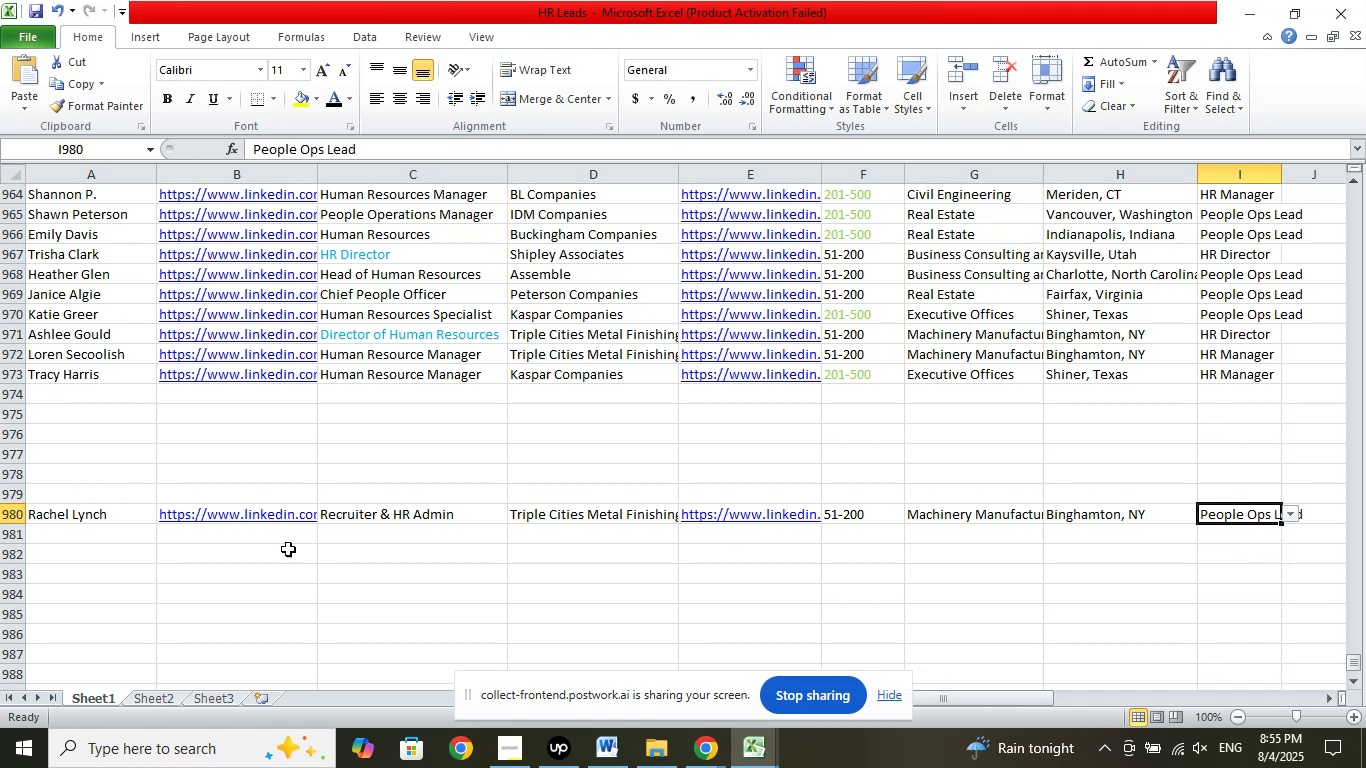 
wait(5.74)
 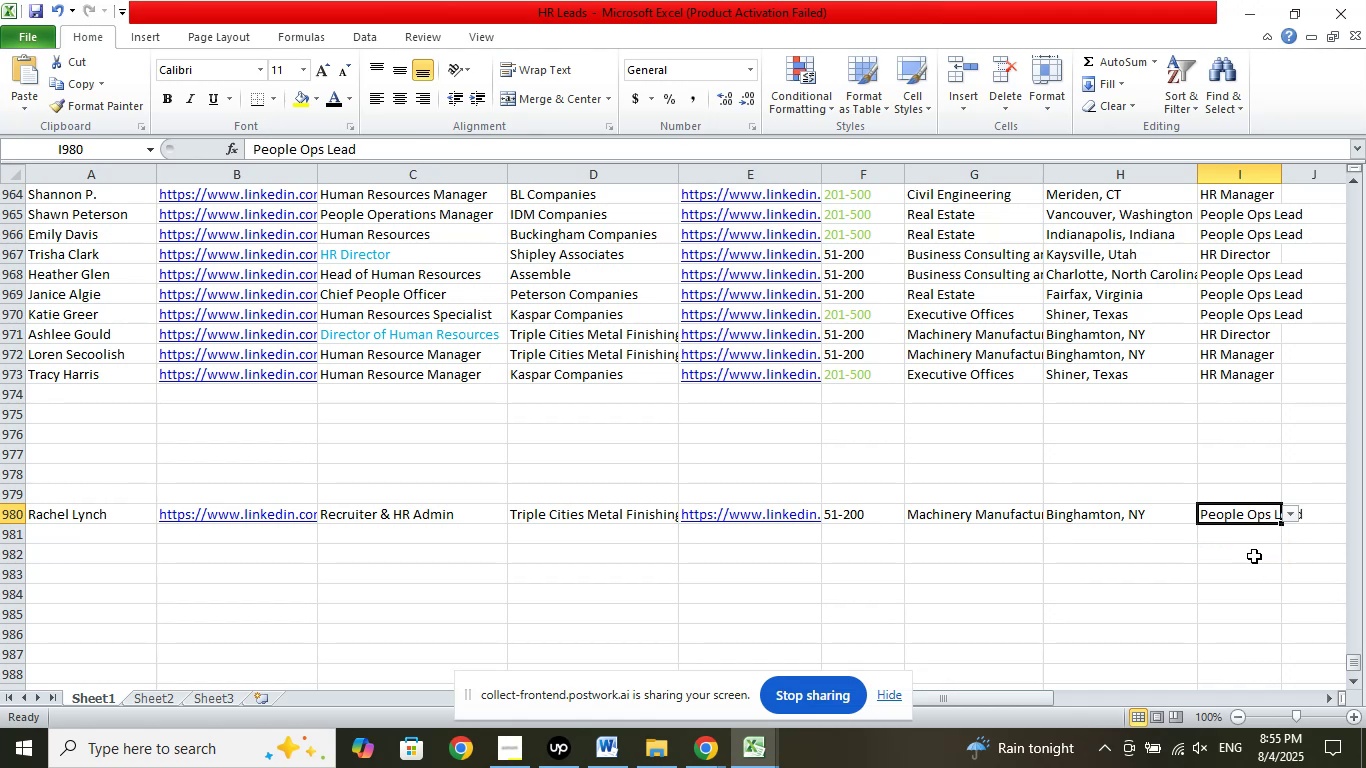 
scroll: coordinate [985, 530], scroll_direction: up, amount: 89.0
 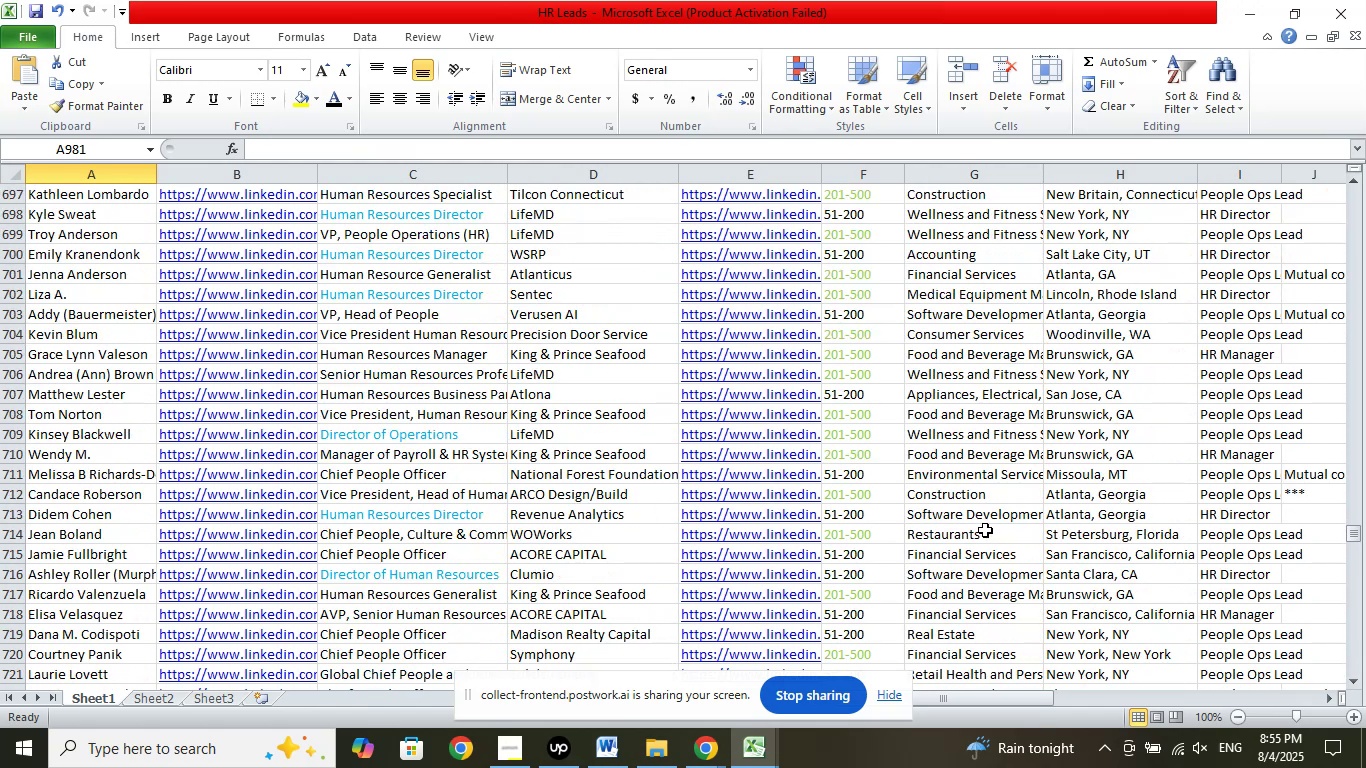 
scroll: coordinate [987, 524], scroll_direction: down, amount: 81.0
 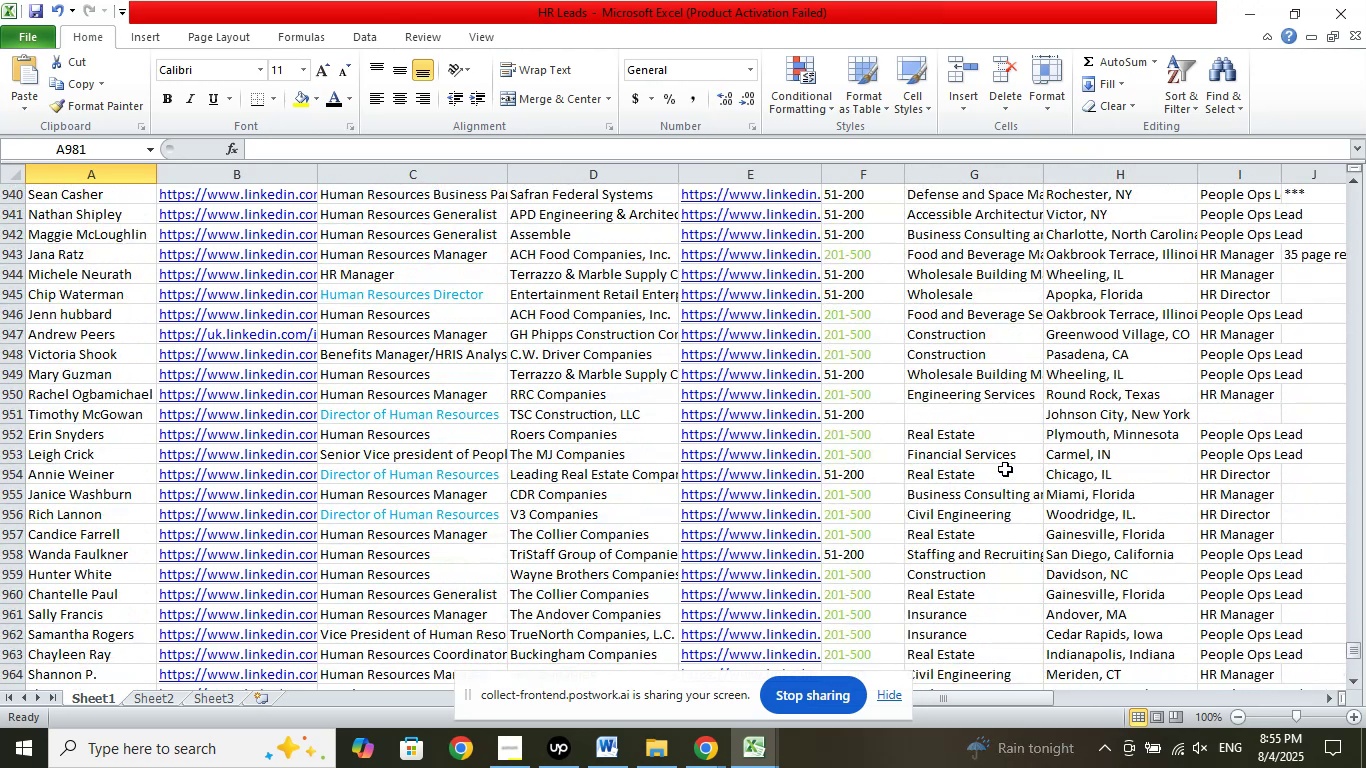 
left_click([971, 414])
 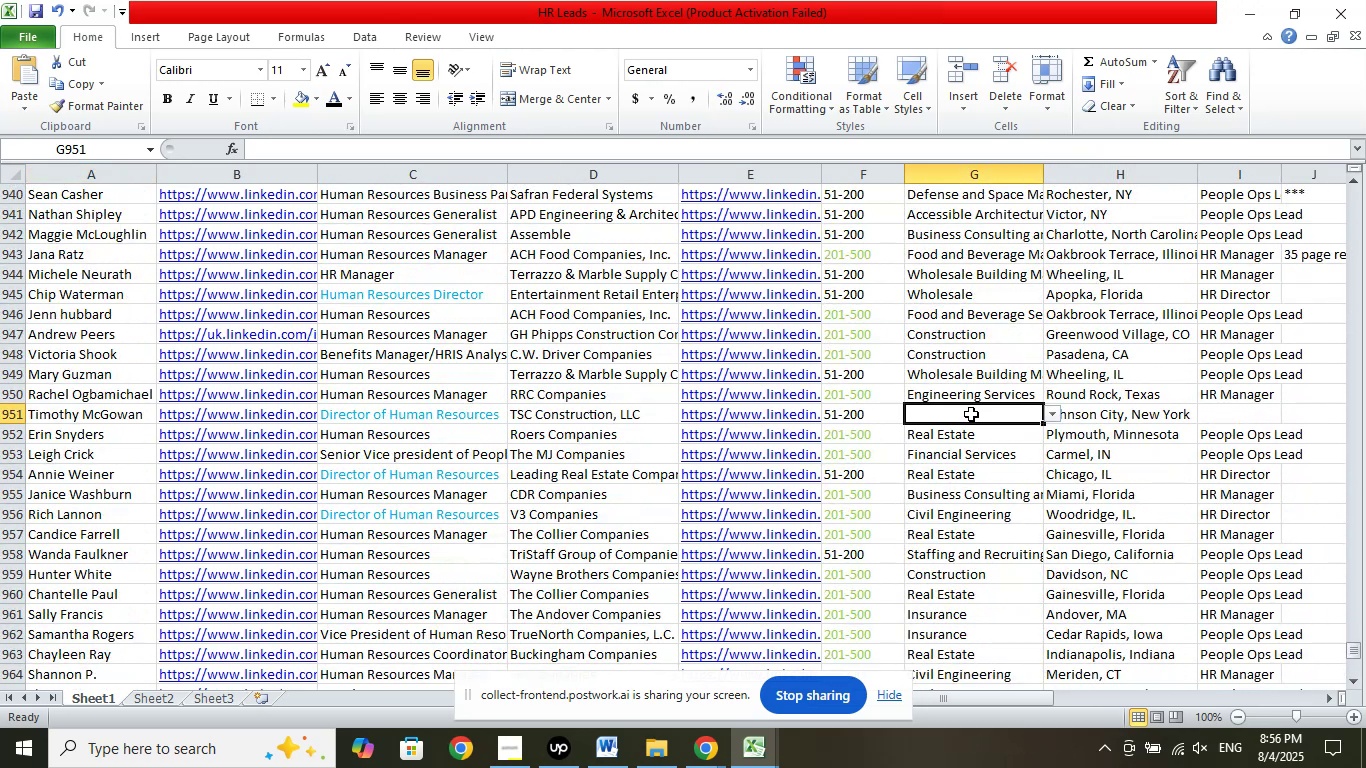 
key(ArrowLeft)
 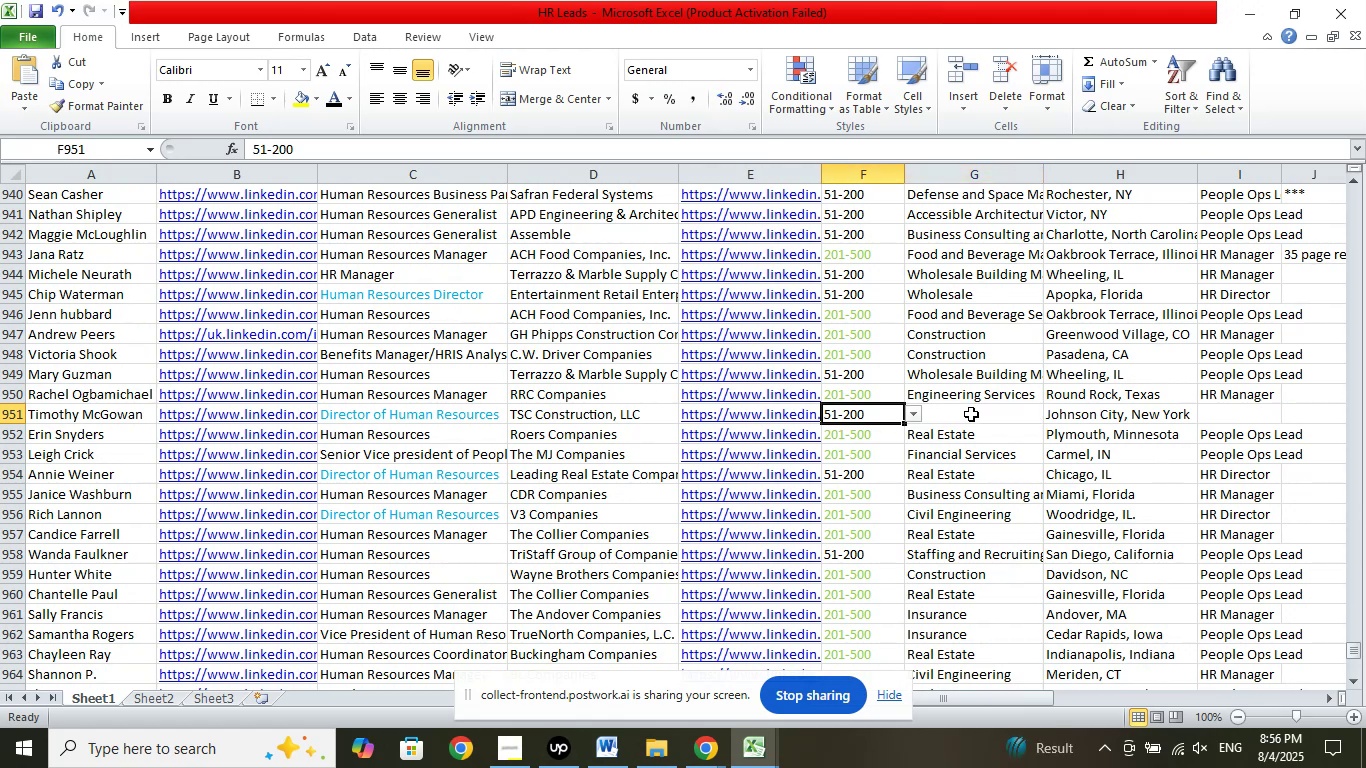 
key(ArrowLeft)
 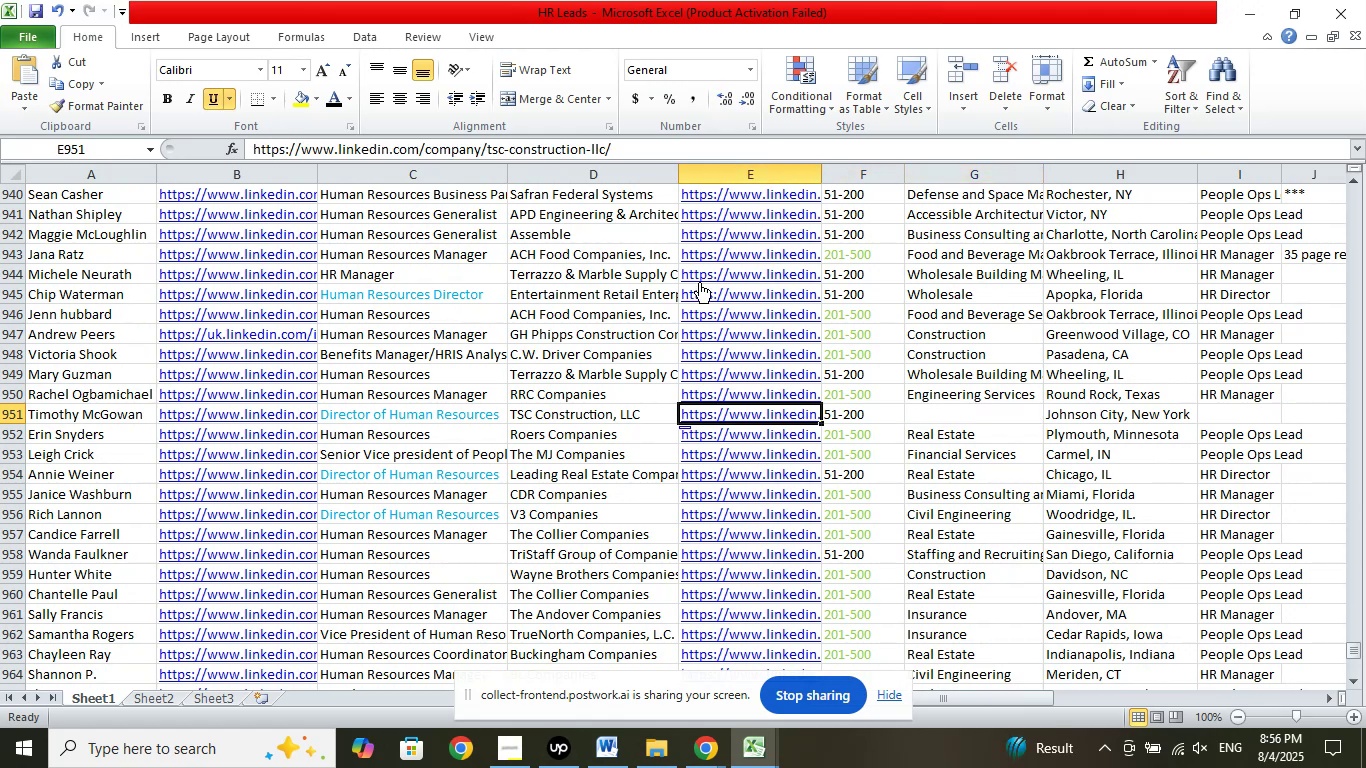 
left_click_drag(start_coordinate=[633, 146], to_coordinate=[224, 151])
 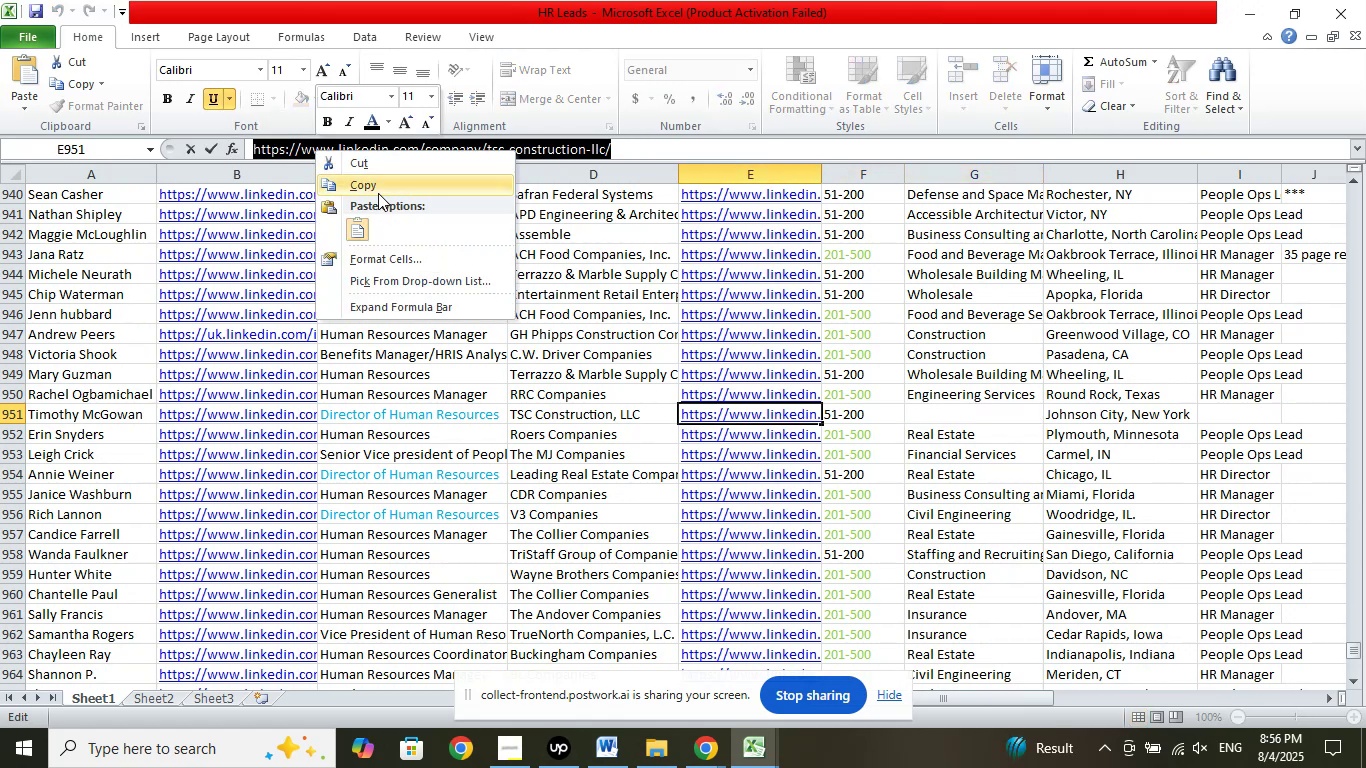 
left_click([380, 189])
 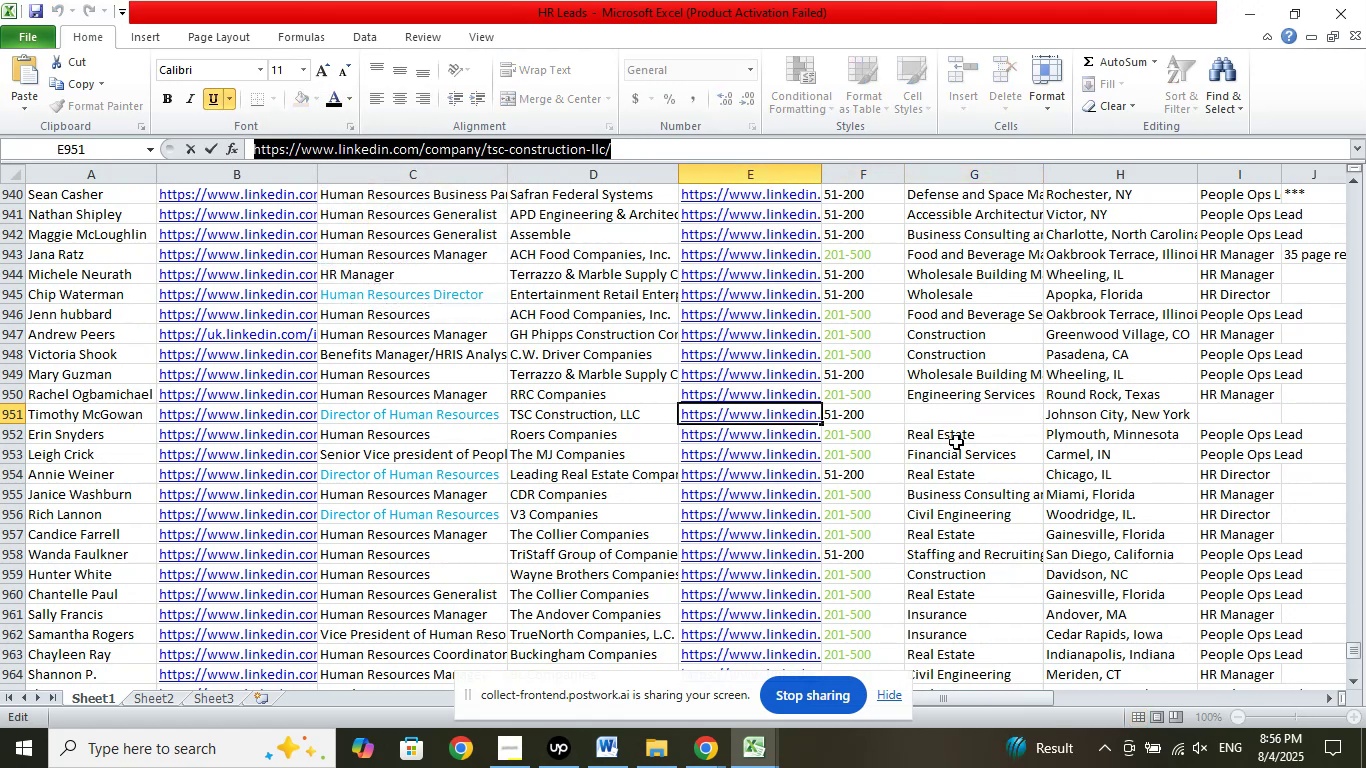 
left_click([953, 412])
 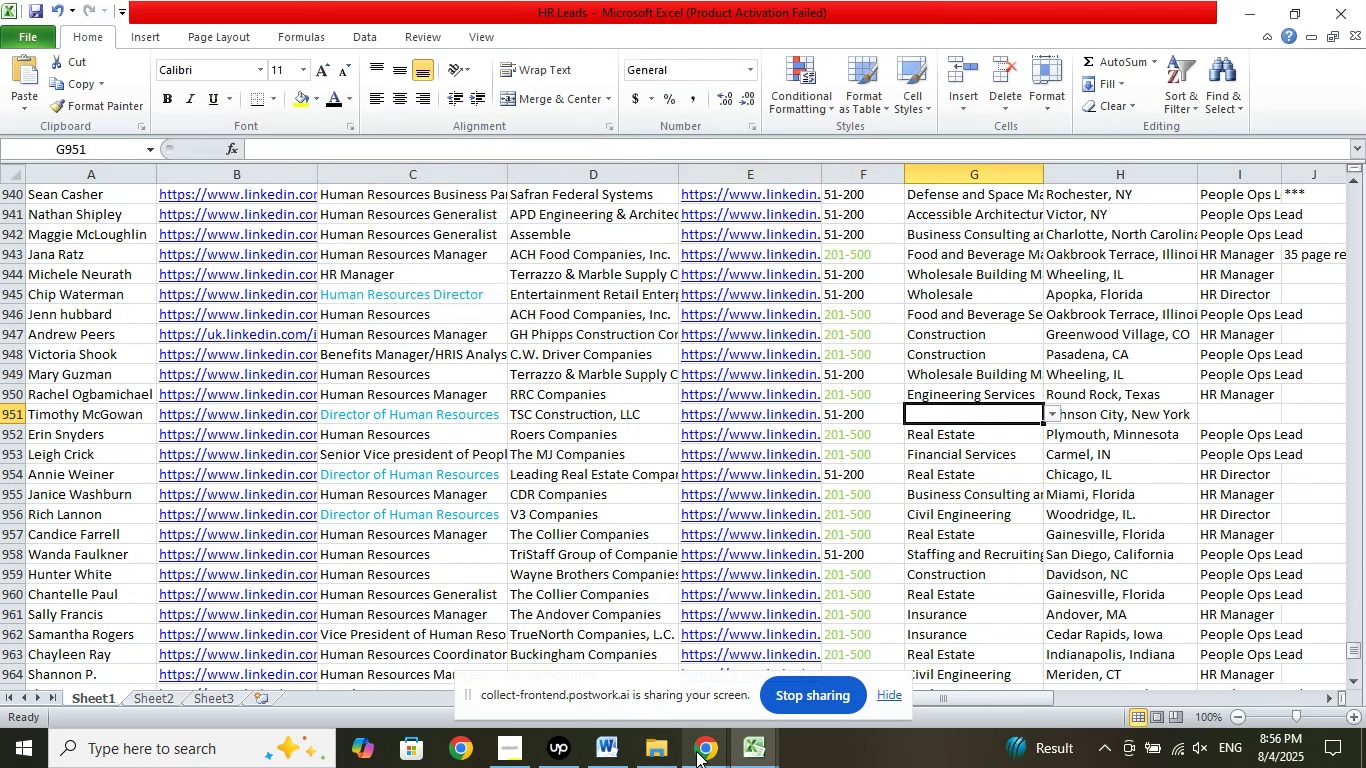 
double_click([626, 670])
 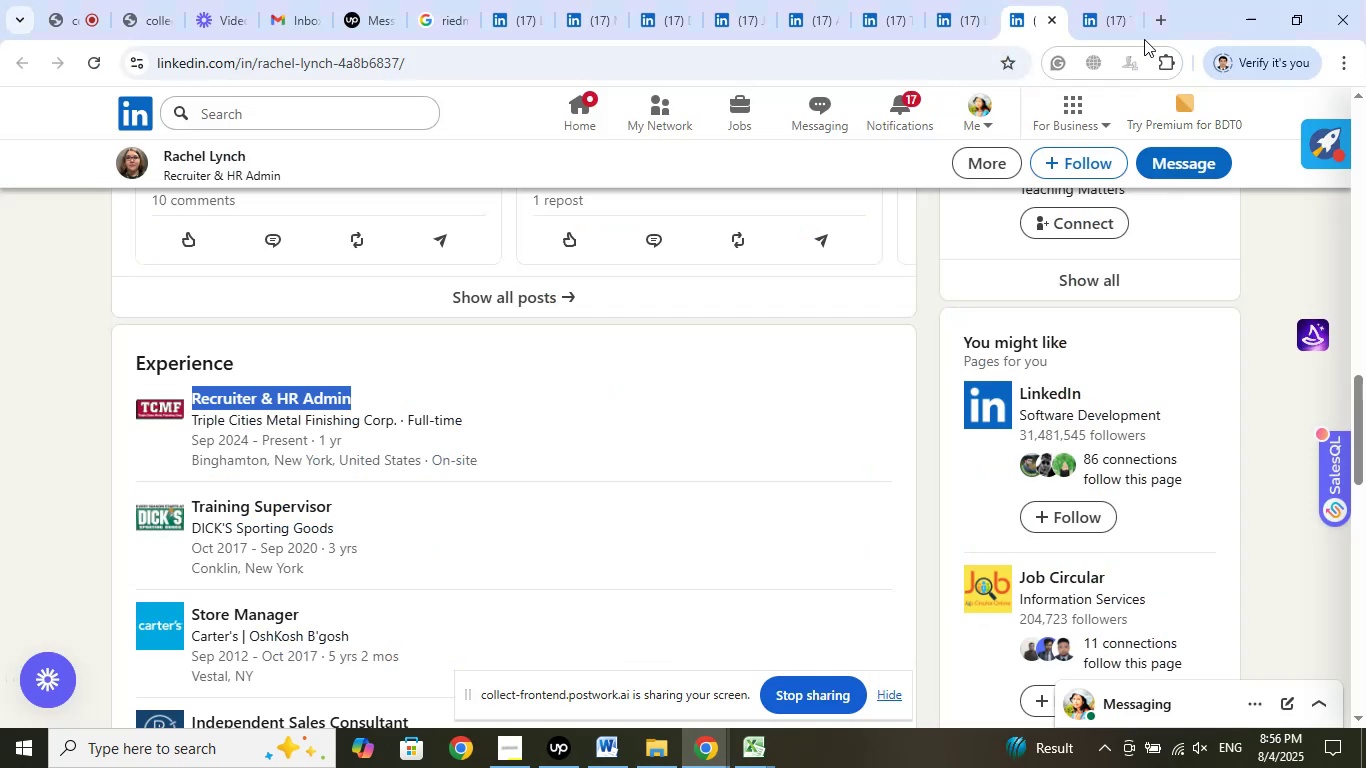 
left_click([1102, 19])
 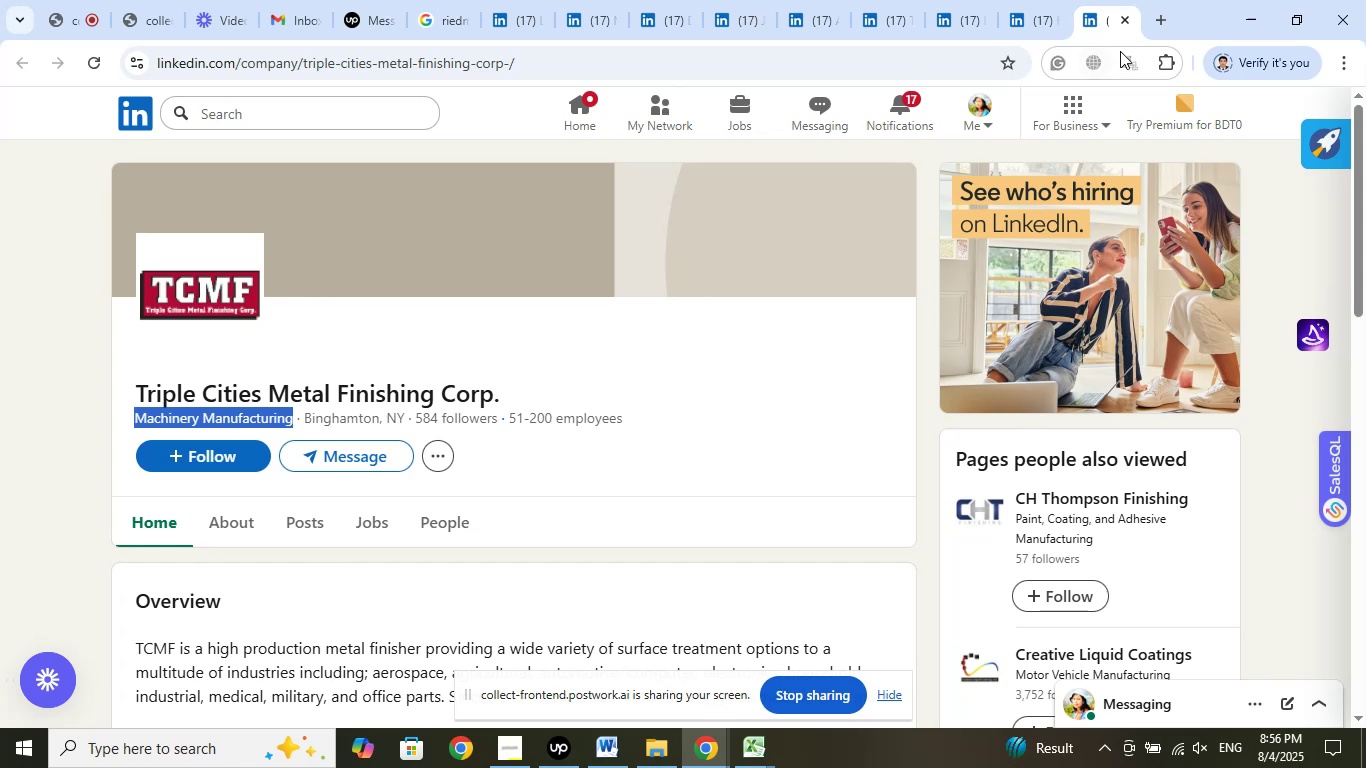 
left_click([1127, 24])
 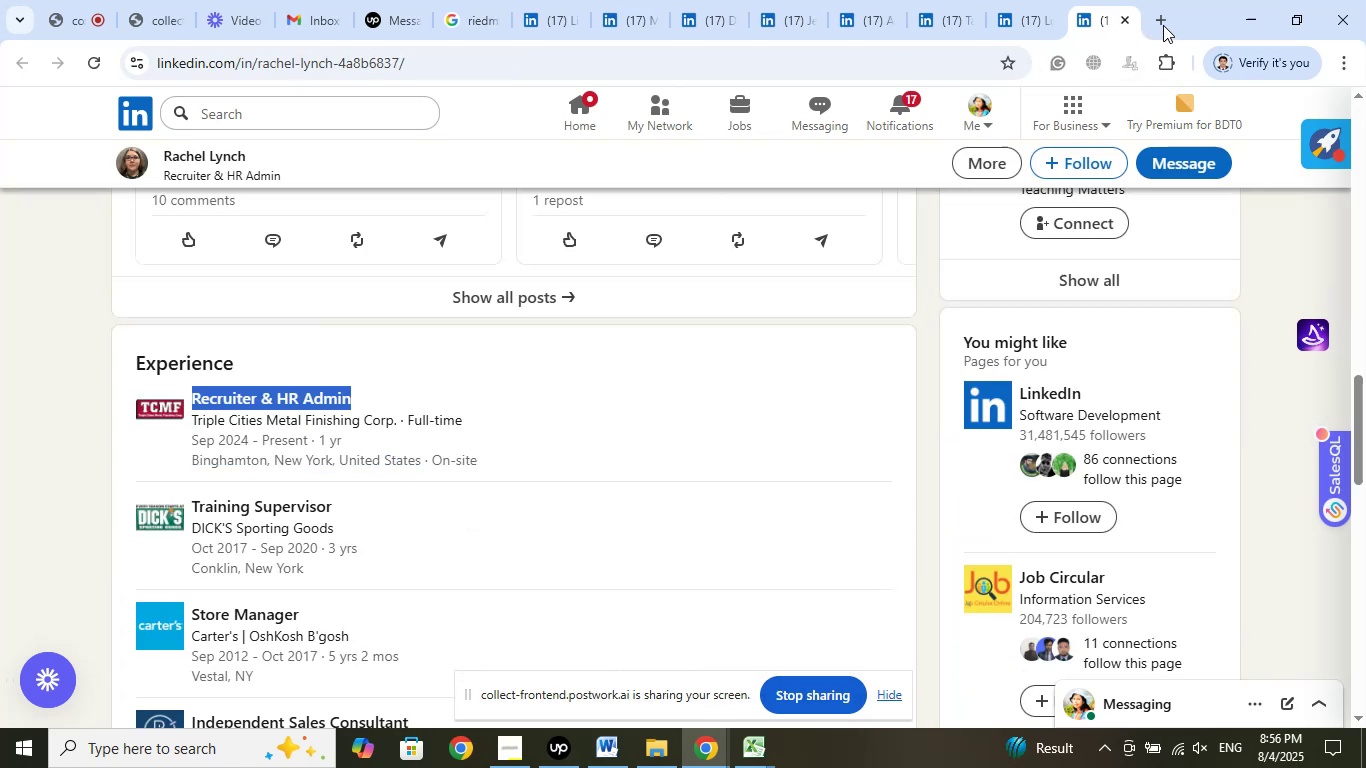 
left_click([1162, 23])
 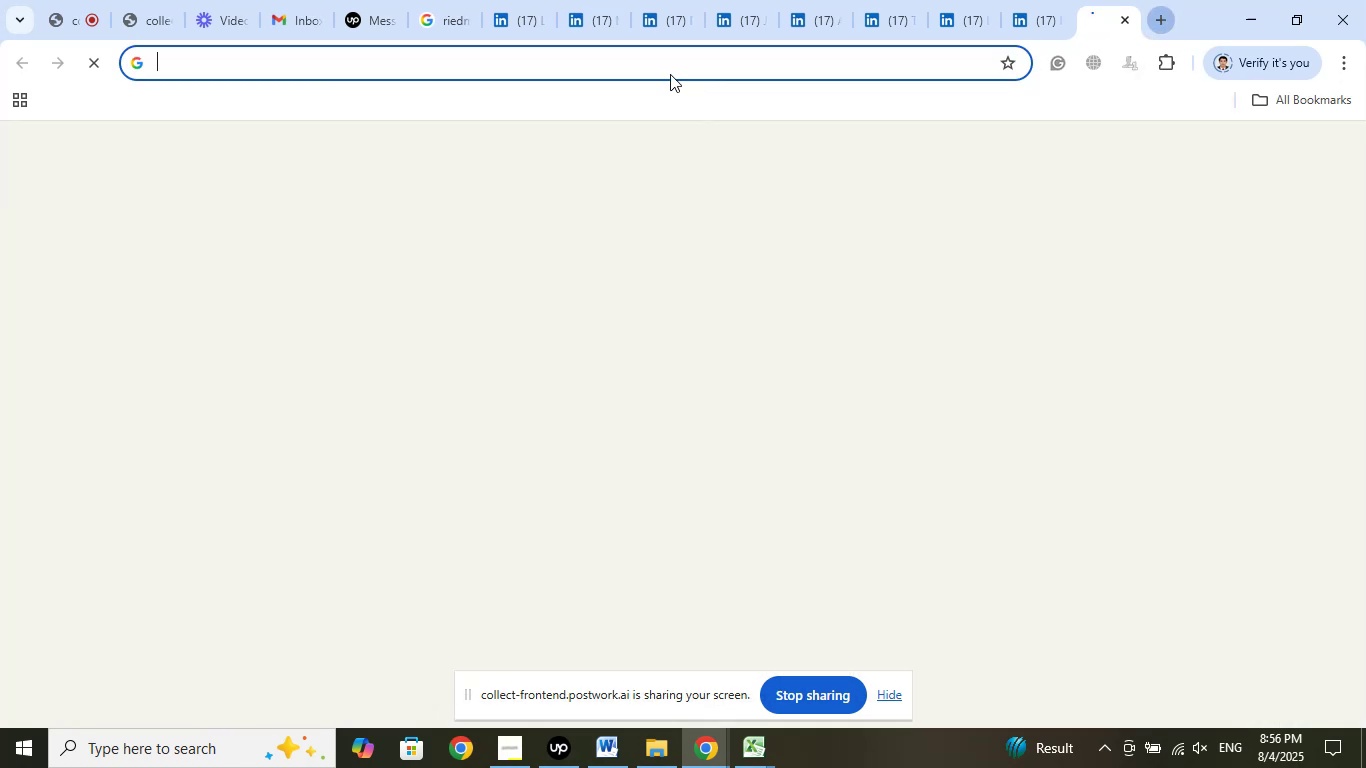 
right_click([652, 62])
 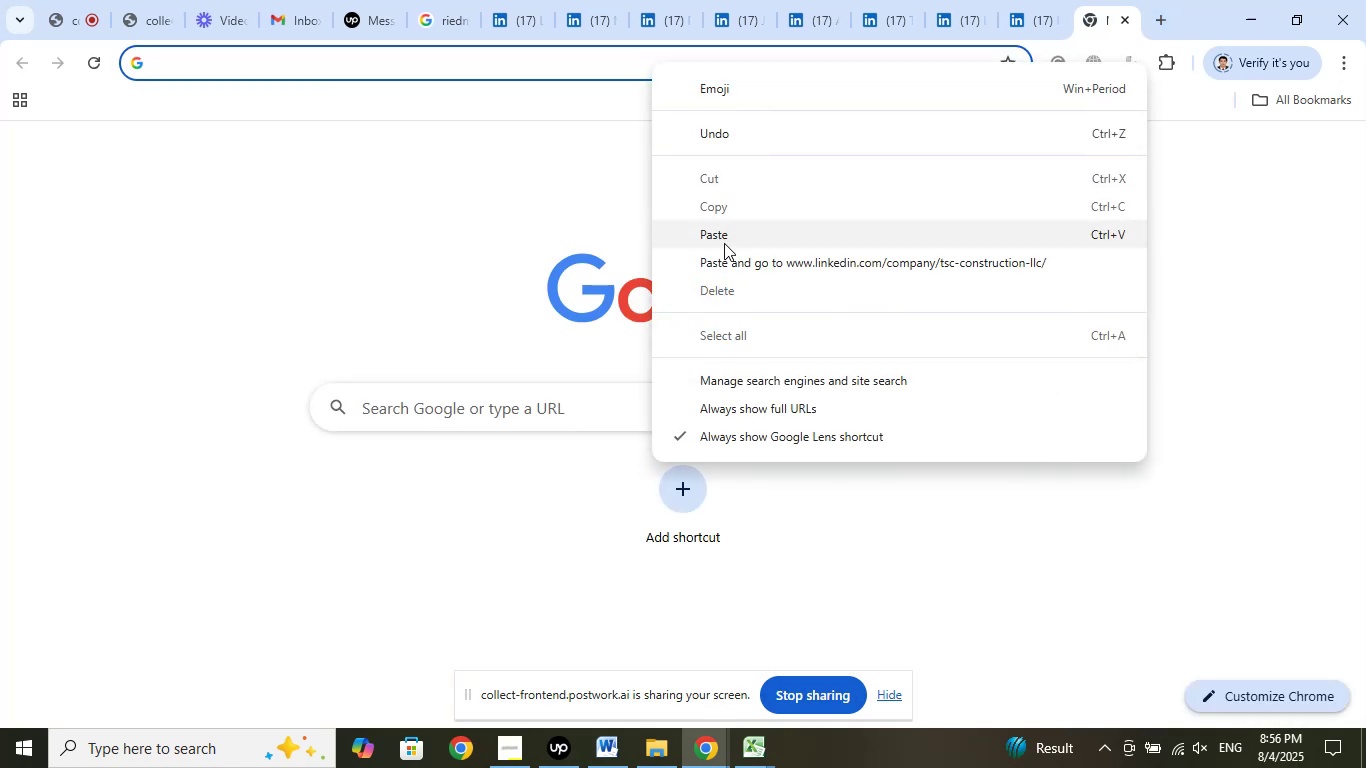 
left_click([727, 265])
 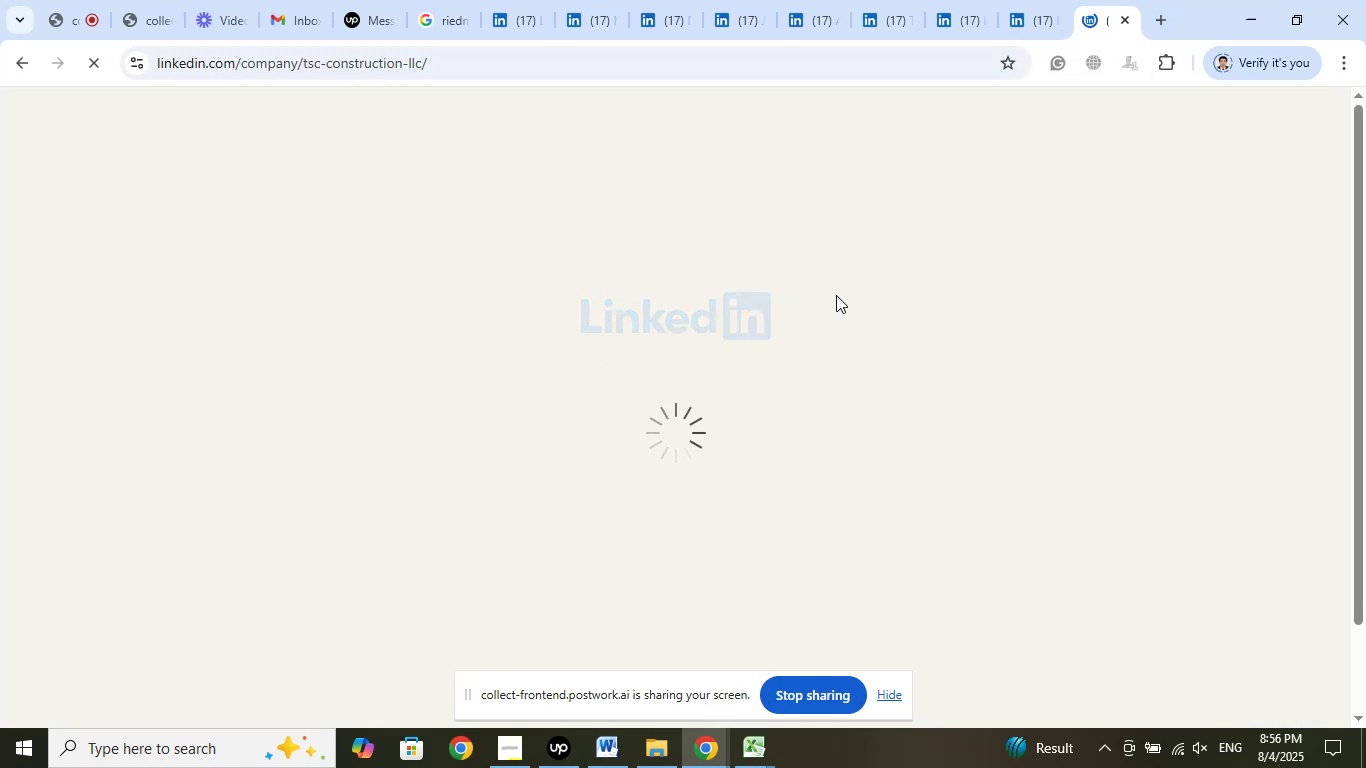 
wait(9.86)
 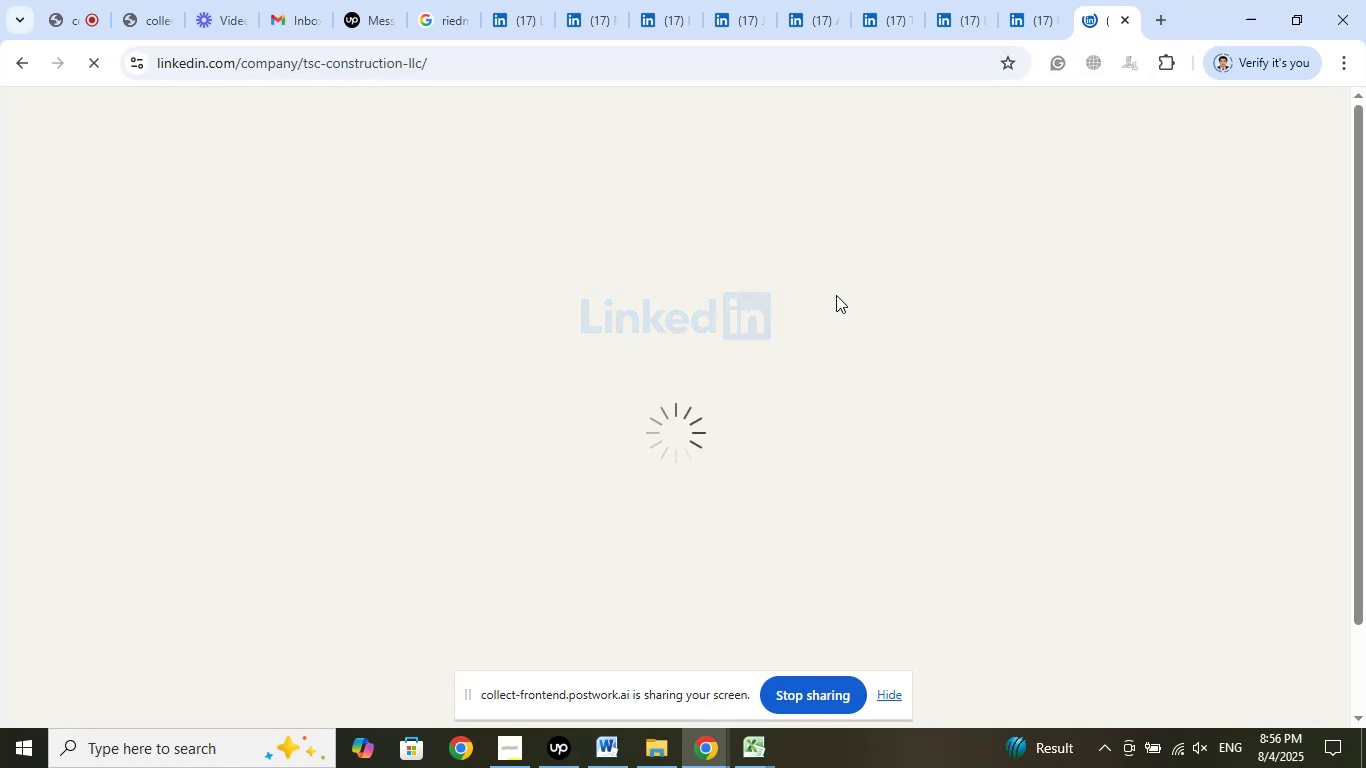 
left_click([743, 744])
 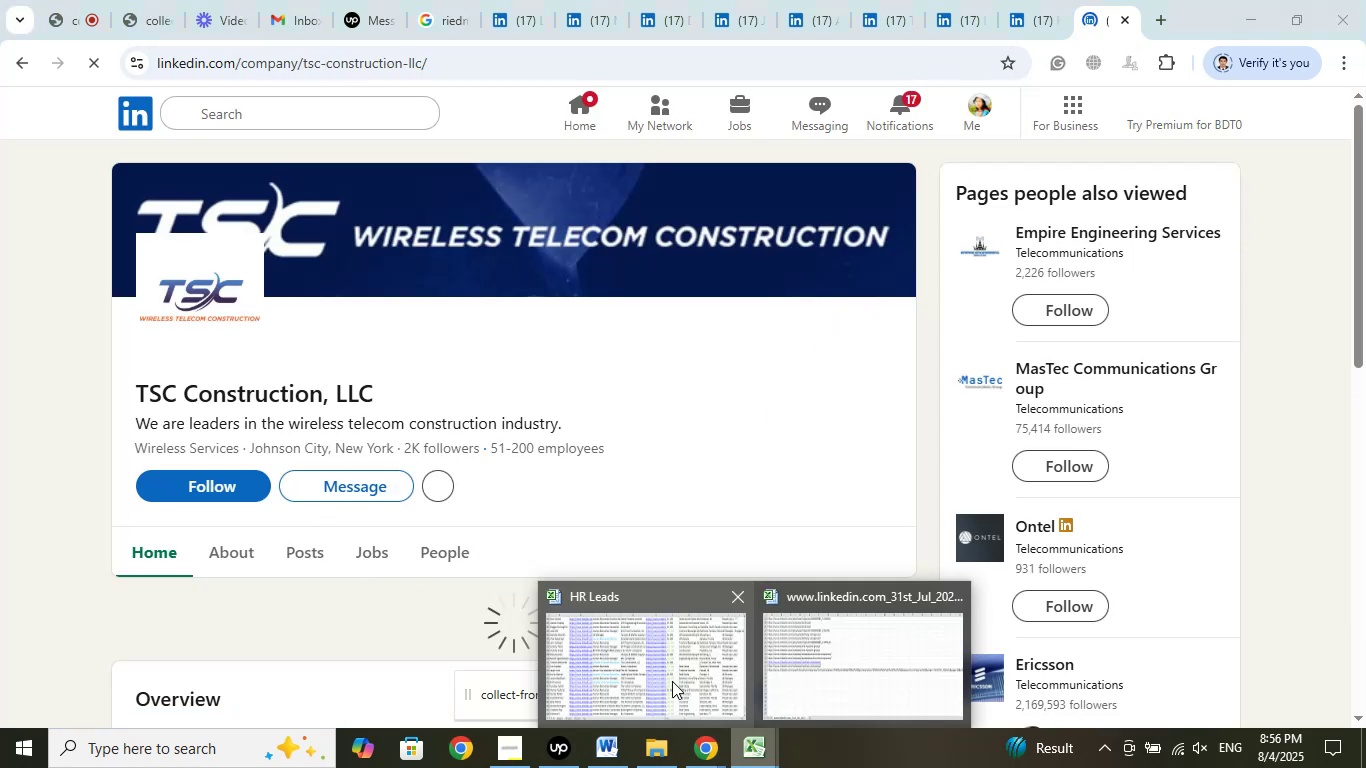 
left_click([671, 678])
 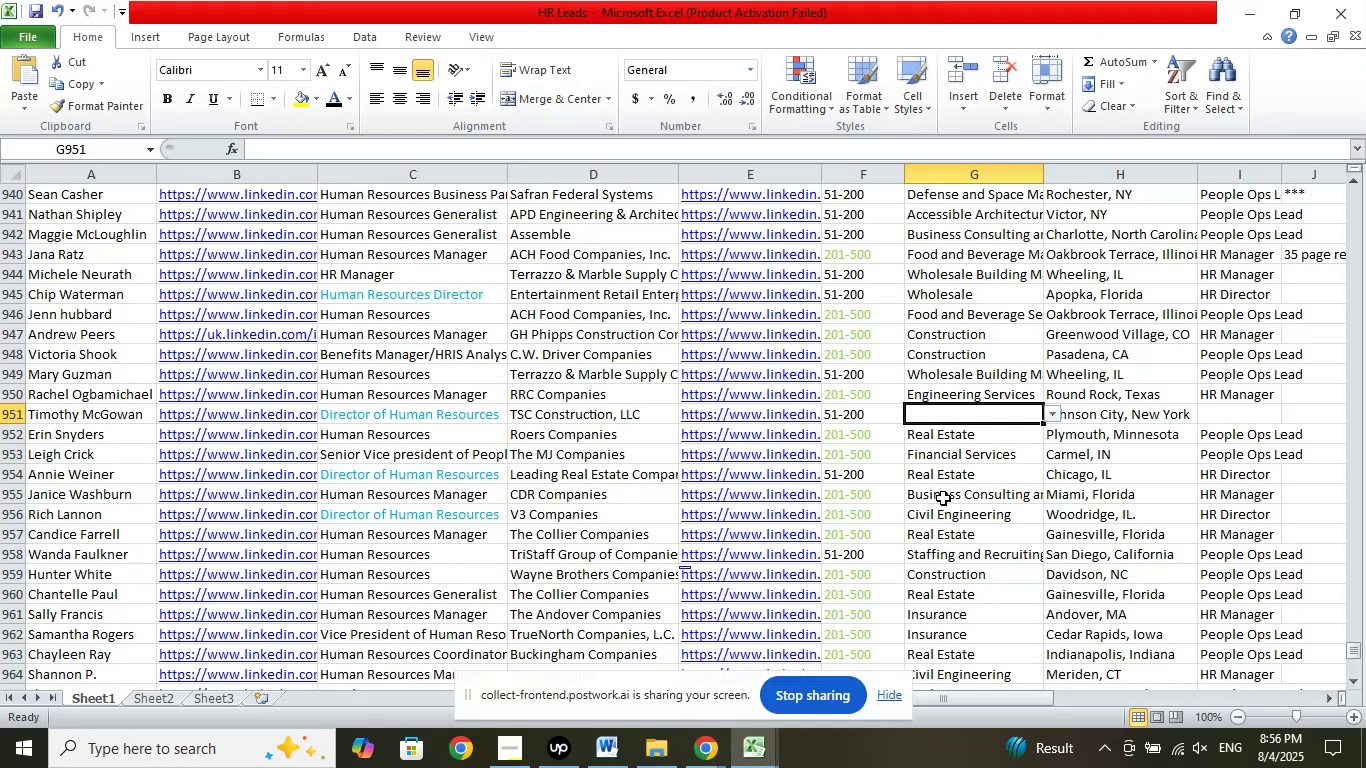 
scroll: coordinate [978, 527], scroll_direction: down, amount: 1.0
 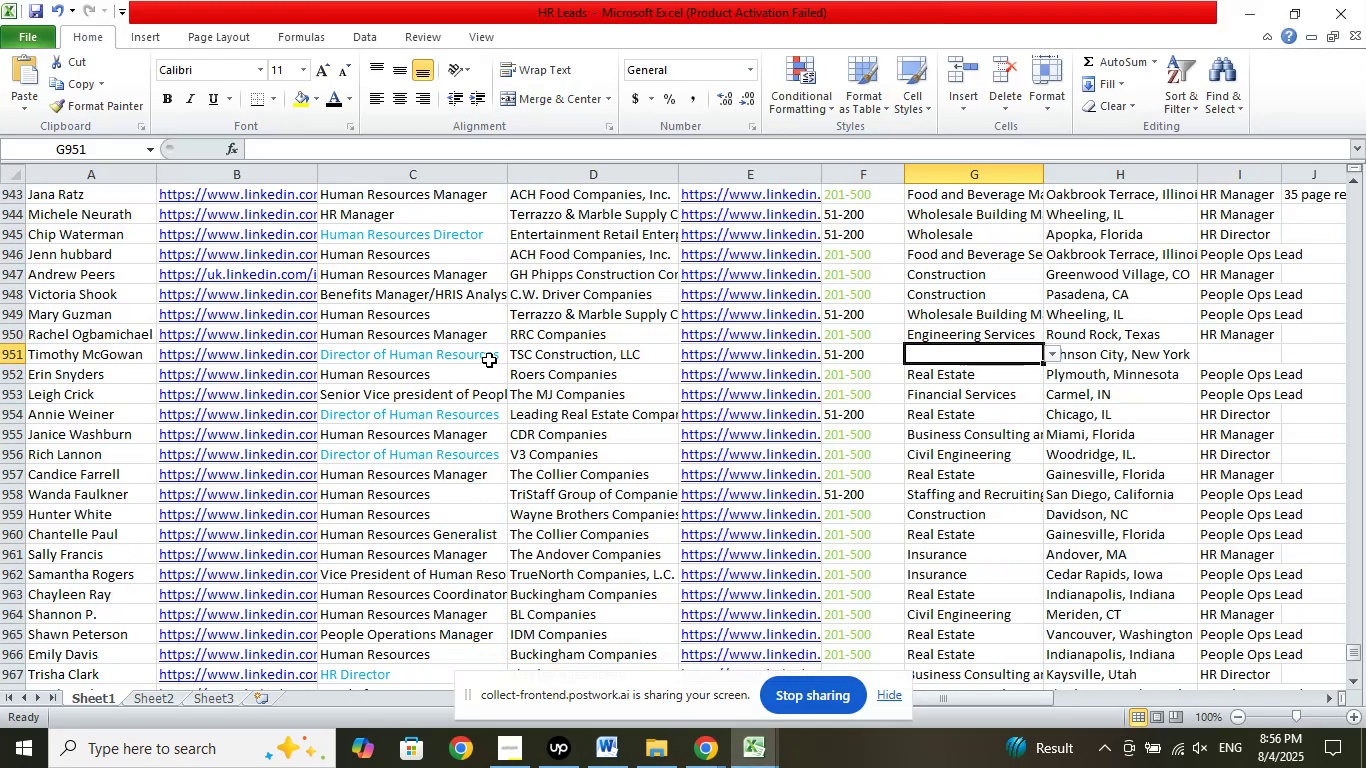 
left_click([1217, 349])
 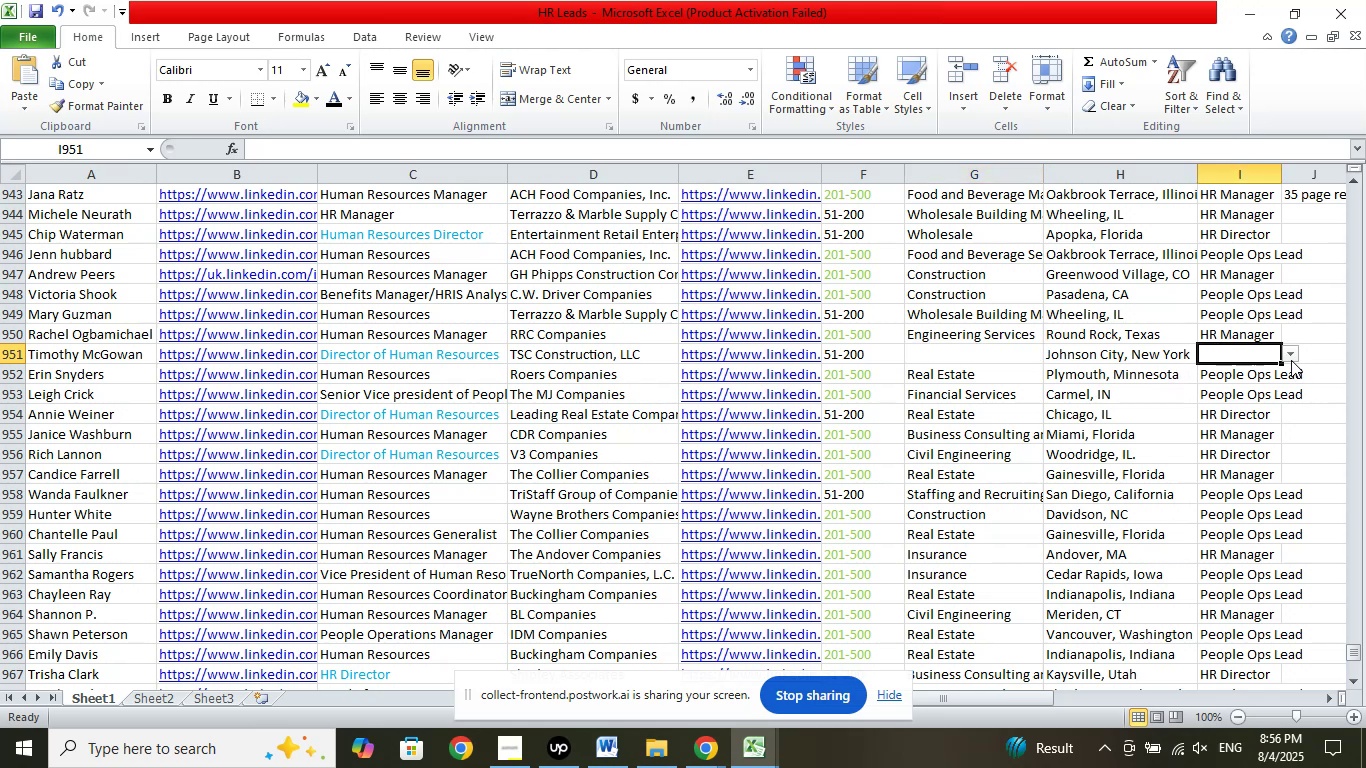 
left_click([1289, 355])
 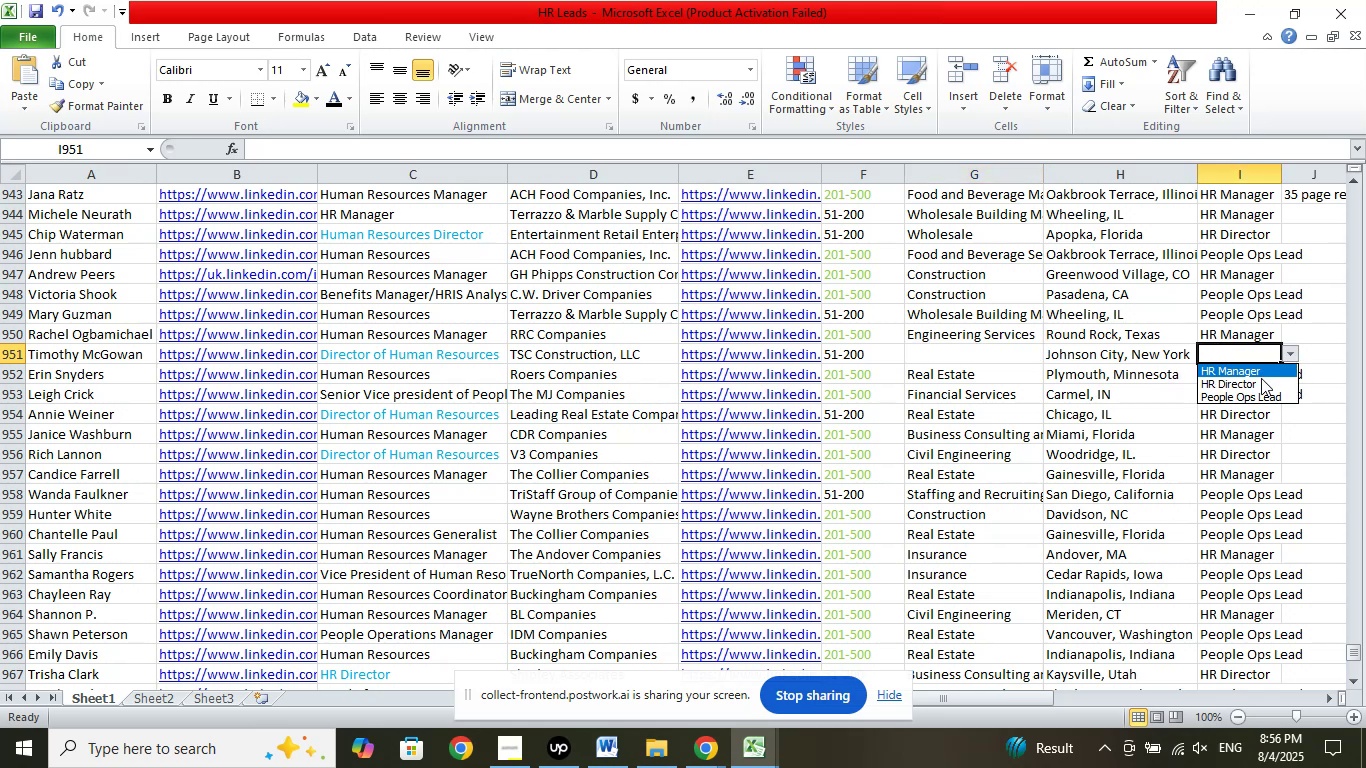 
left_click([1257, 383])
 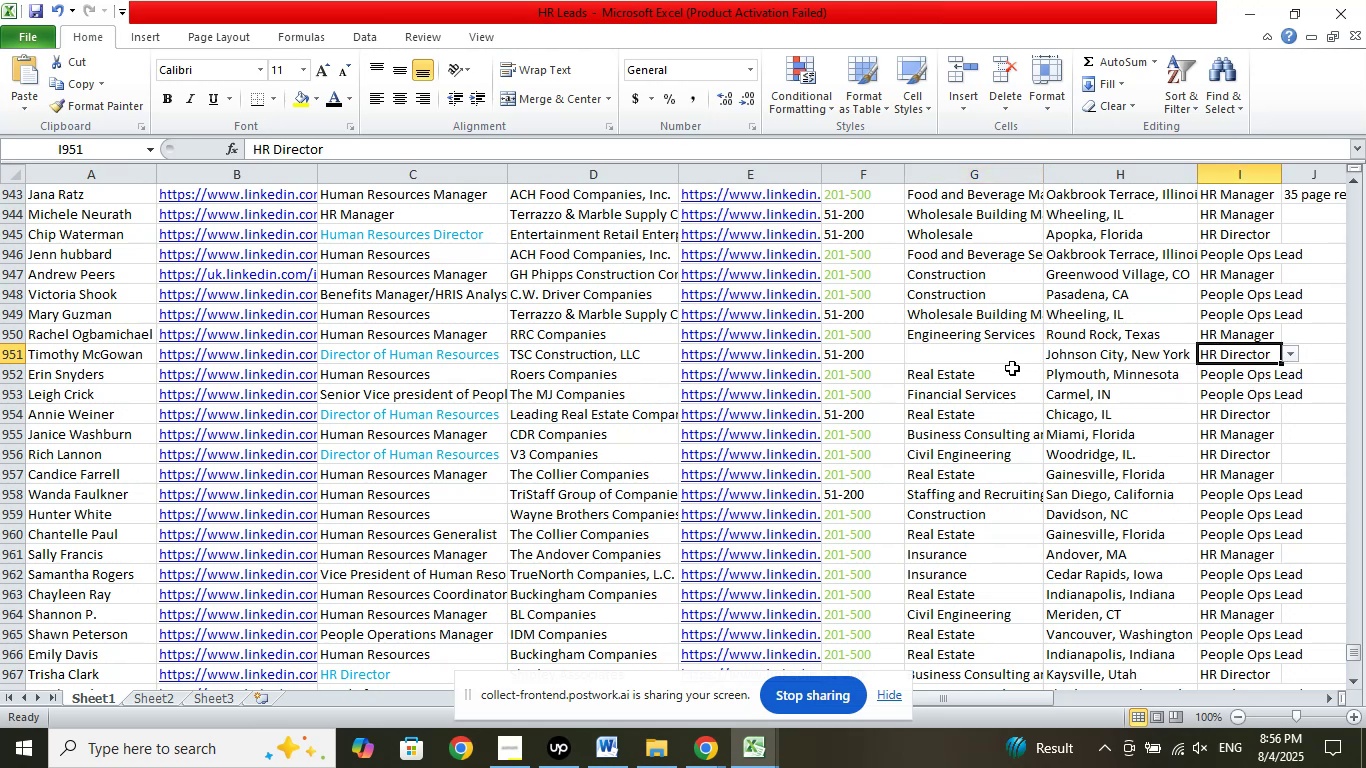 
left_click([999, 349])
 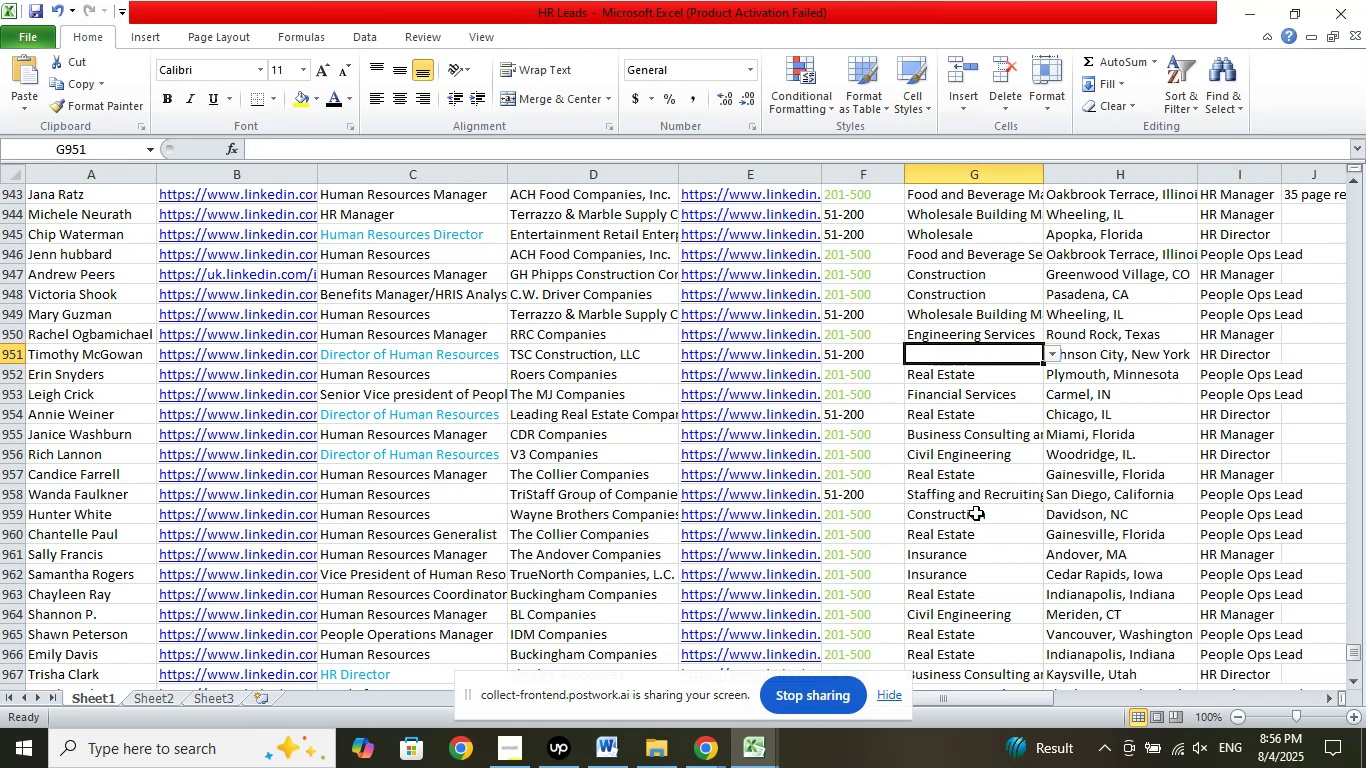 
left_click([719, 752])
 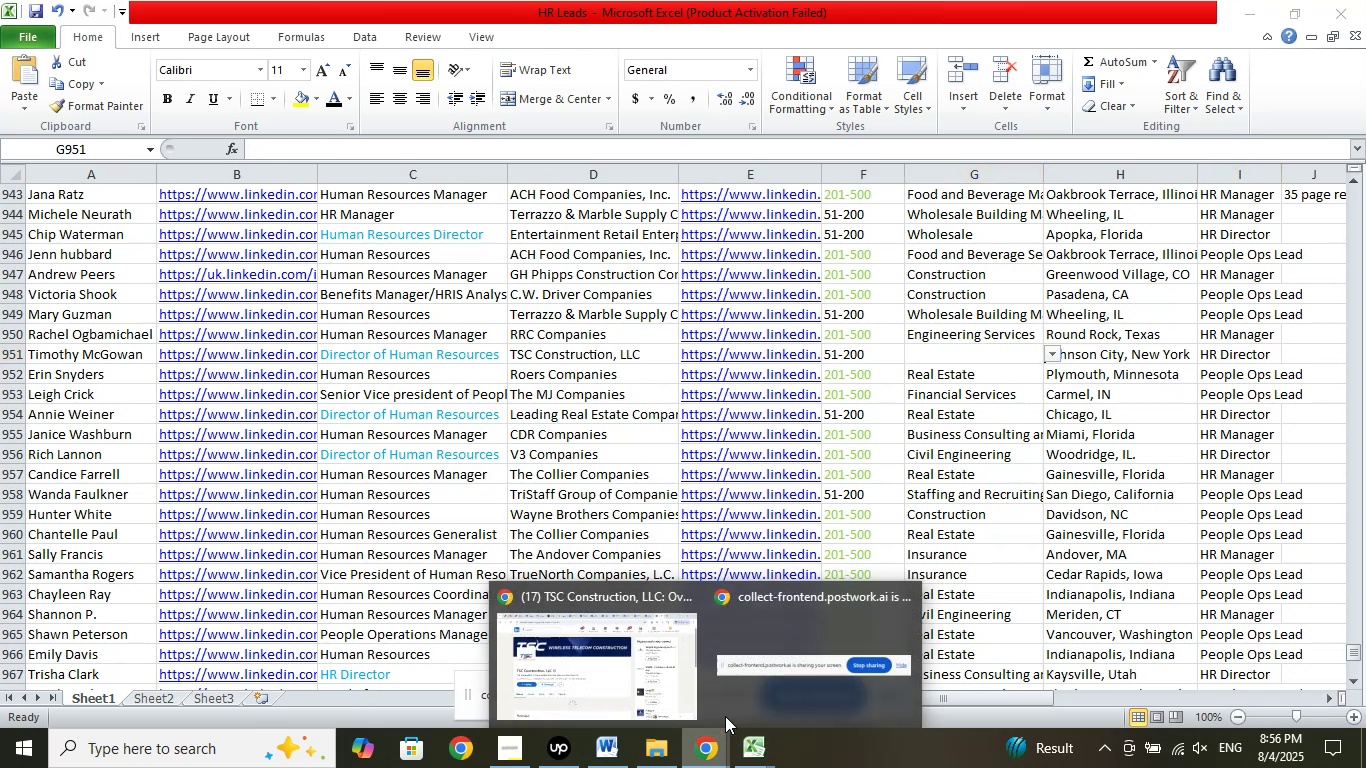 
left_click([792, 655])
 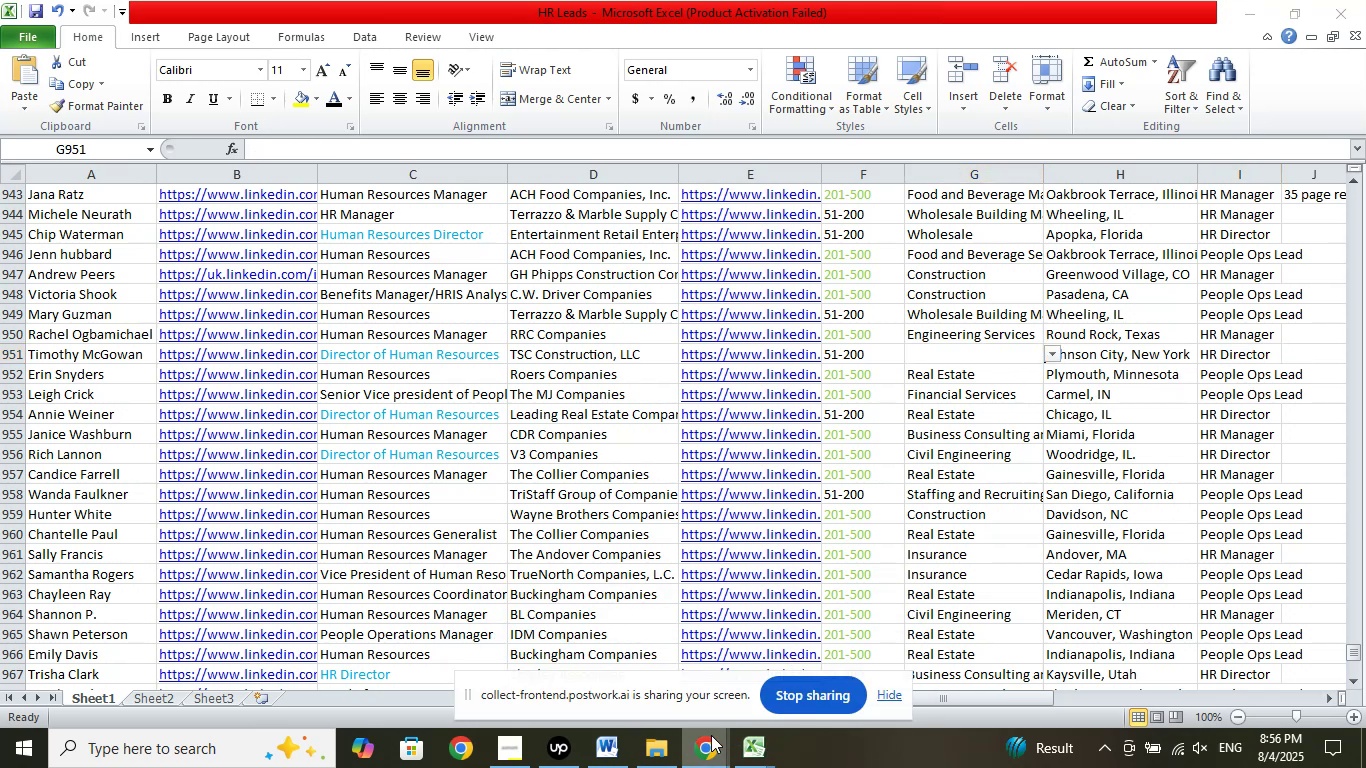 
left_click([667, 637])
 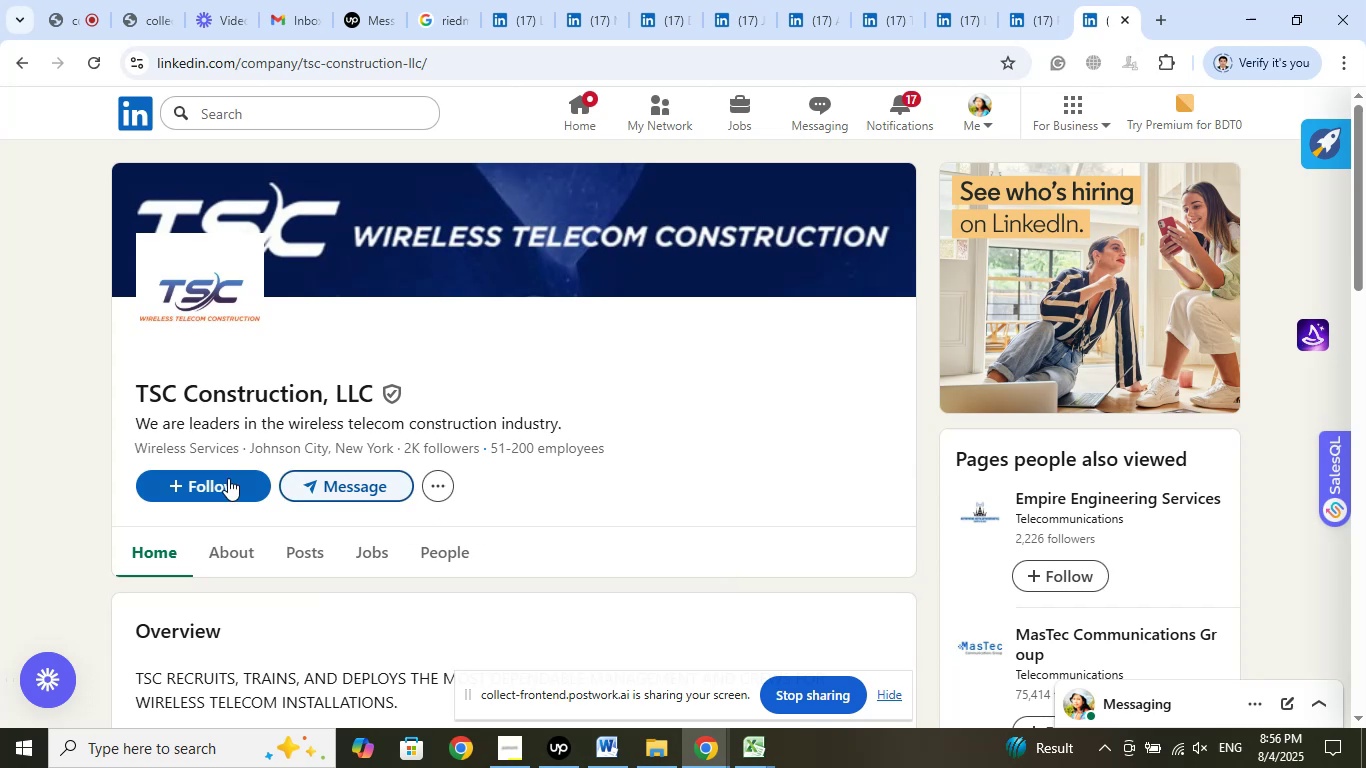 
left_click_drag(start_coordinate=[134, 449], to_coordinate=[235, 449])
 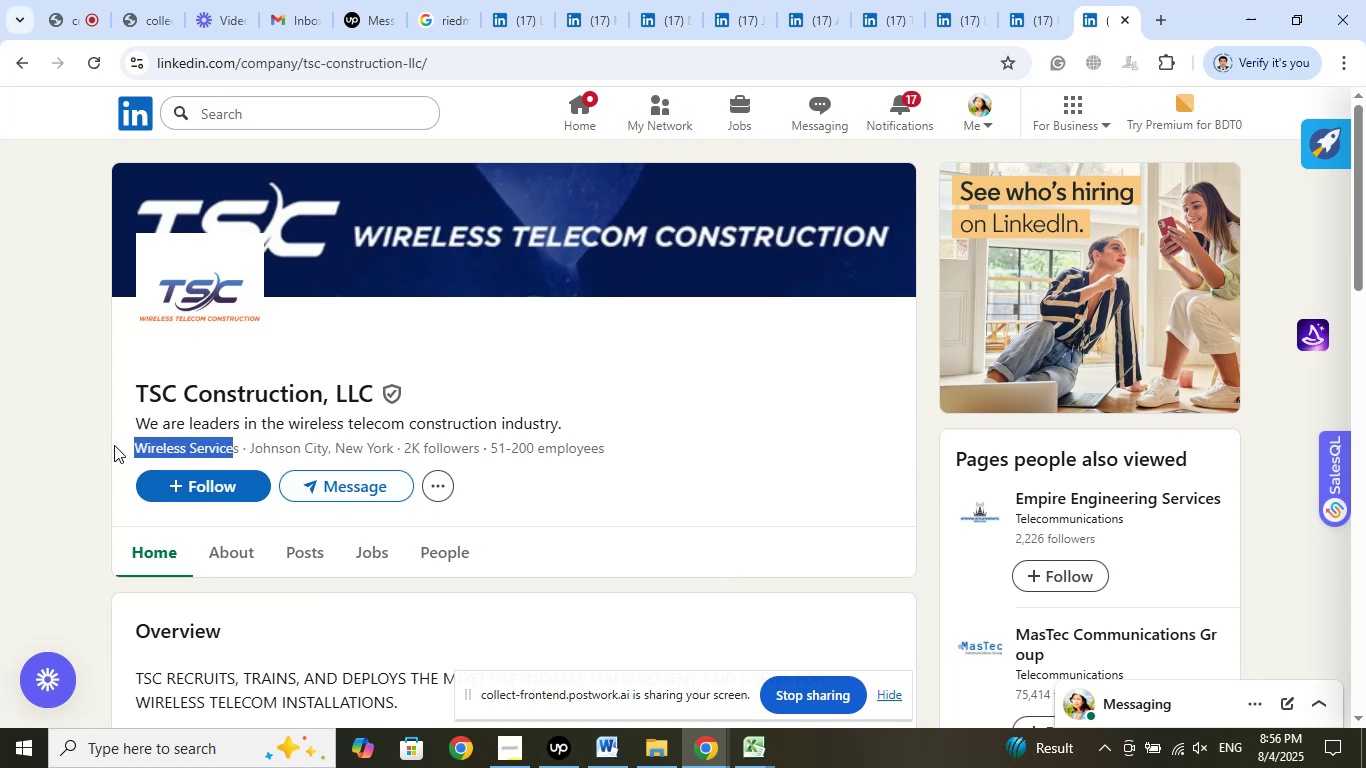 
left_click_drag(start_coordinate=[128, 439], to_coordinate=[238, 448])
 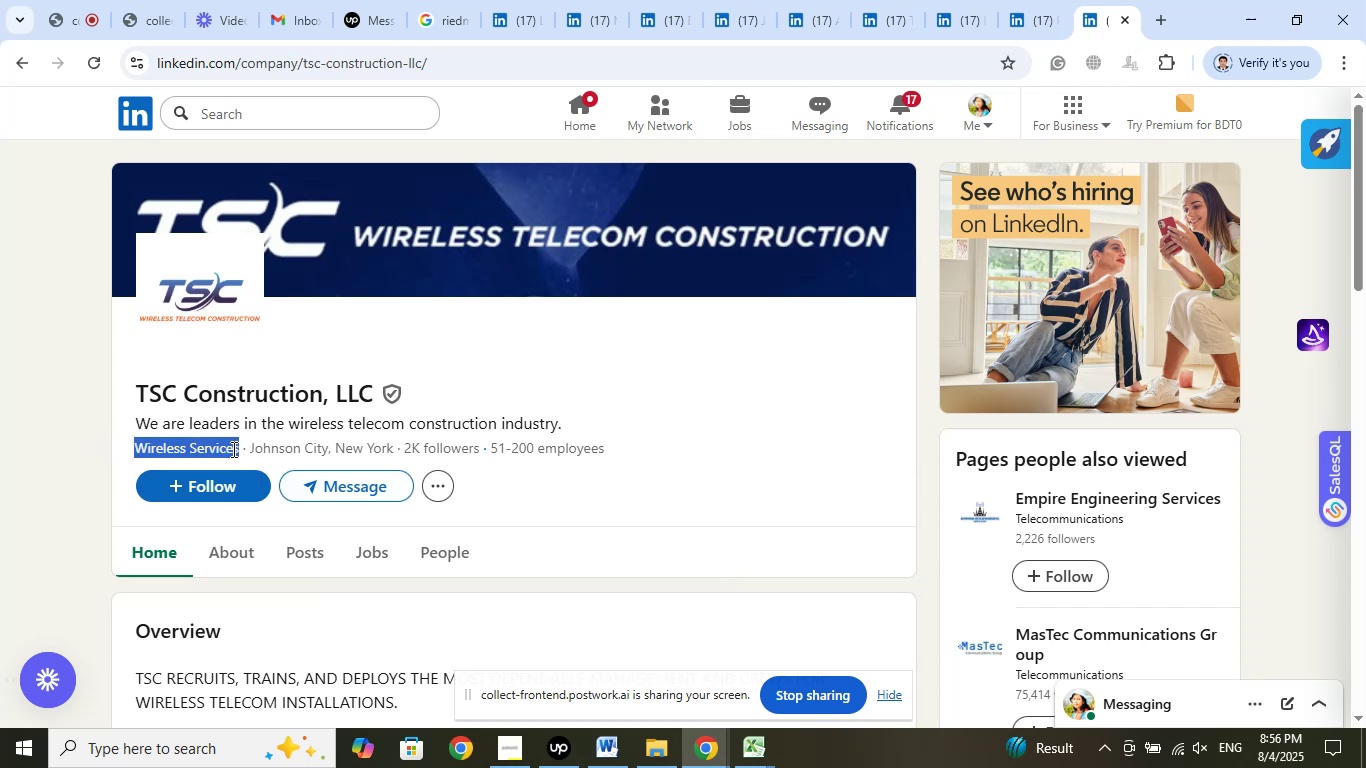 
right_click([223, 449])
 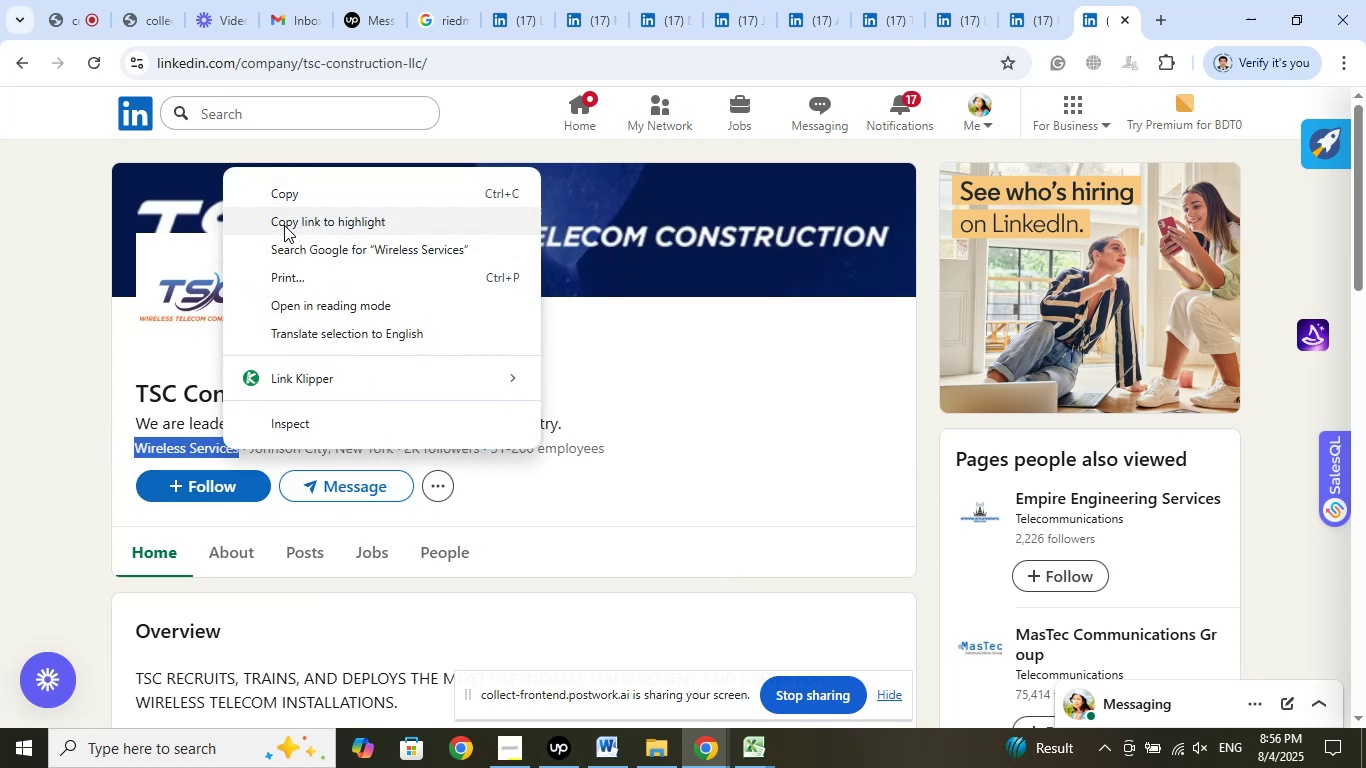 
left_click([302, 192])
 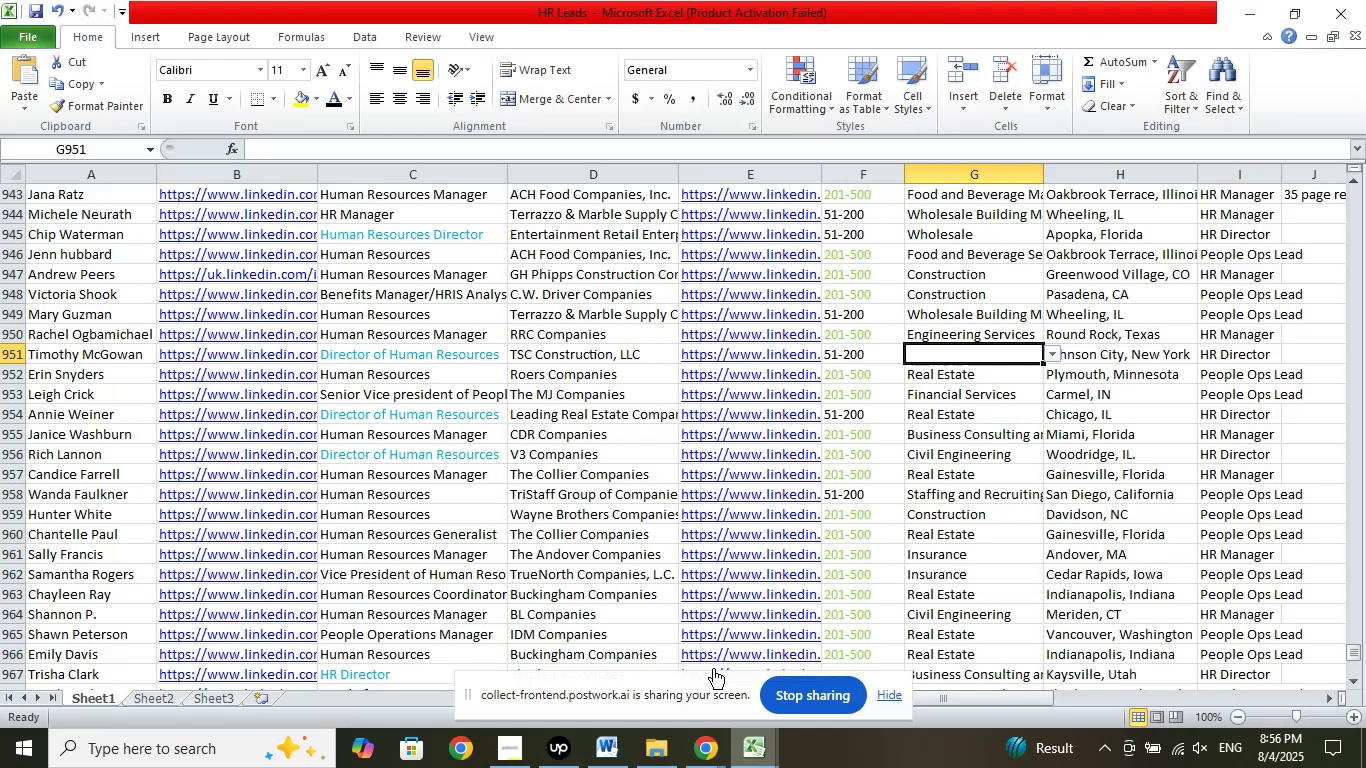 
left_click_drag(start_coordinate=[958, 697], to_coordinate=[1270, 679])
 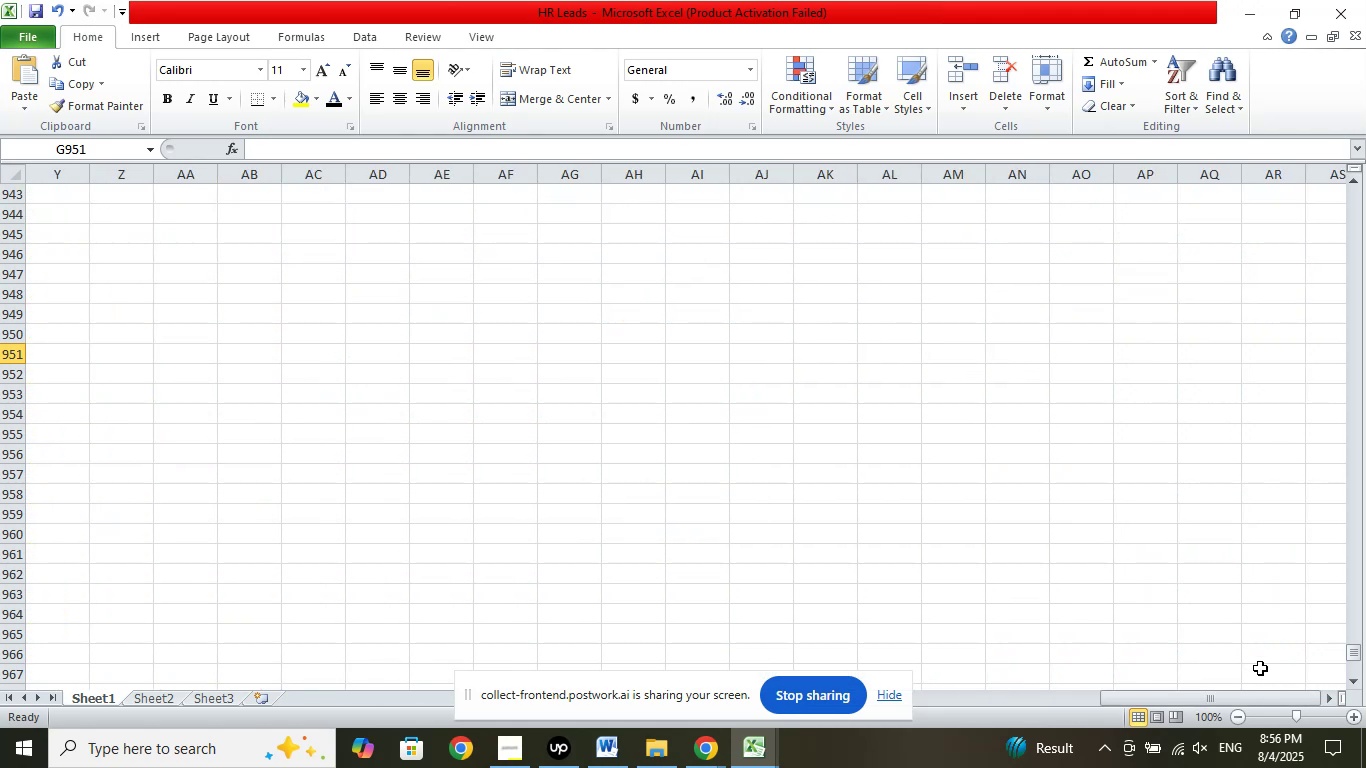 
scroll: coordinate [1227, 596], scroll_direction: up, amount: 11.0
 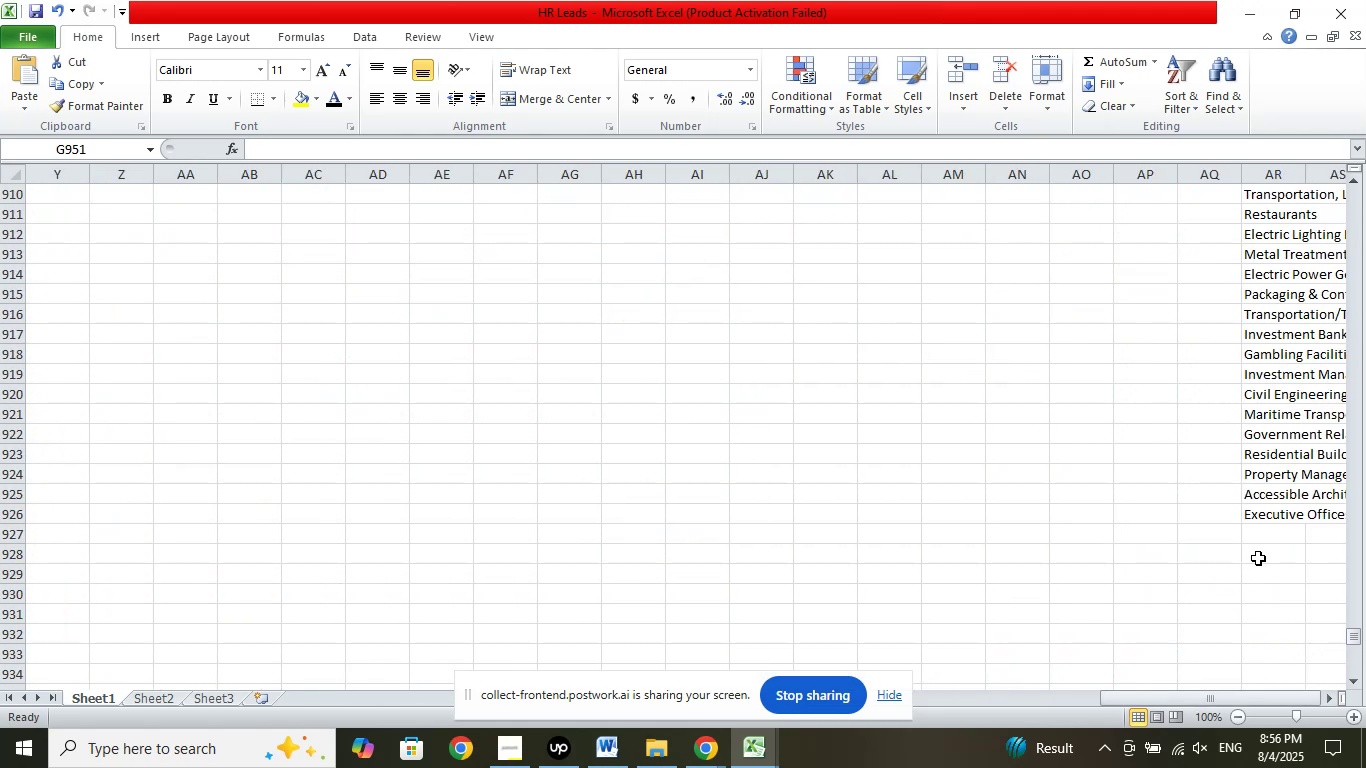 
left_click([1262, 534])
 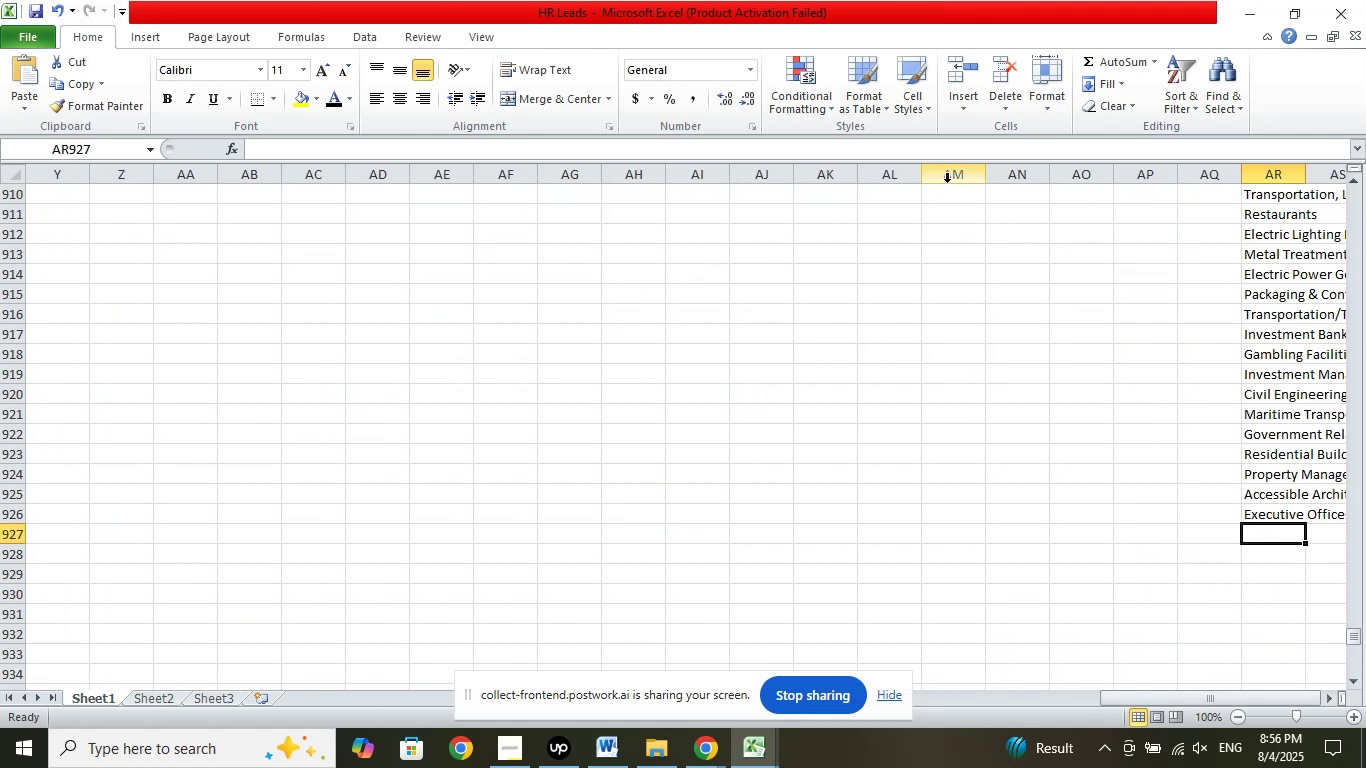 
left_click([916, 150])
 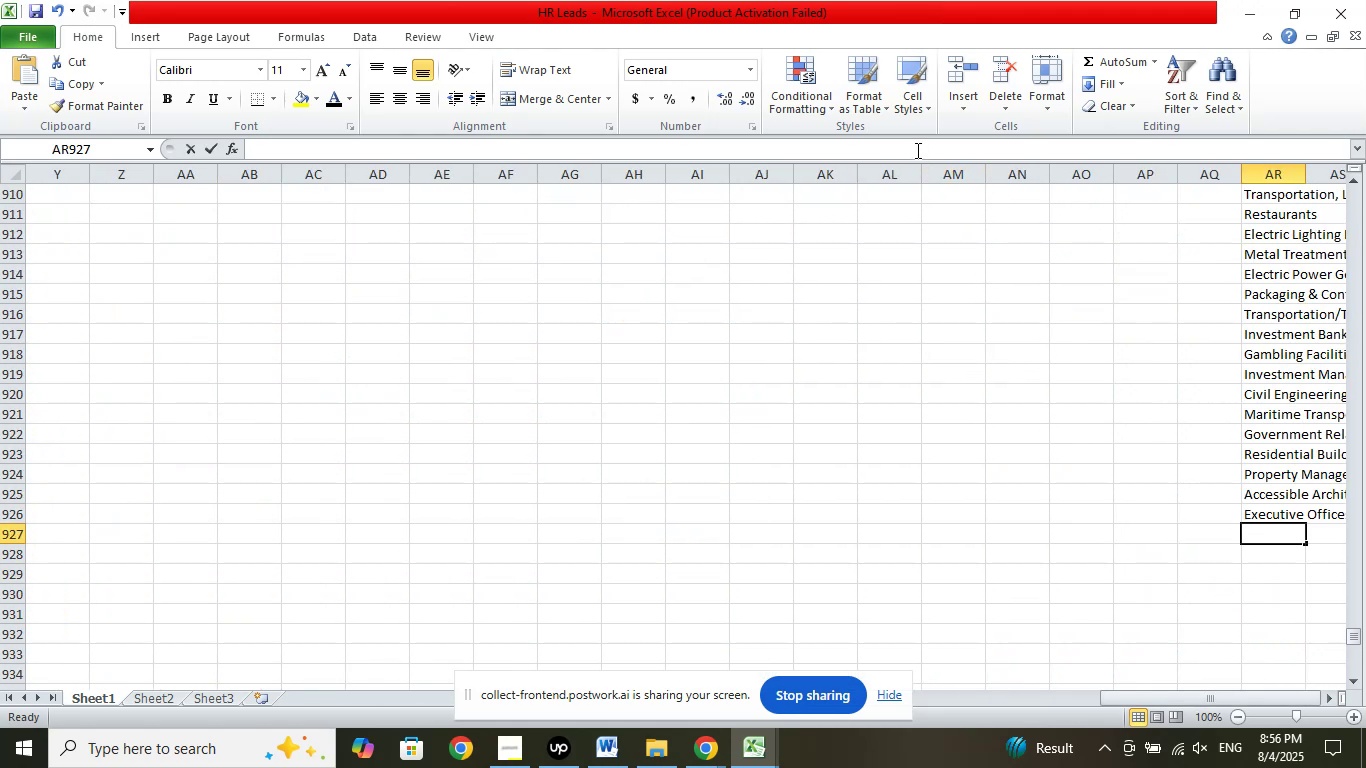 
right_click([915, 149])
 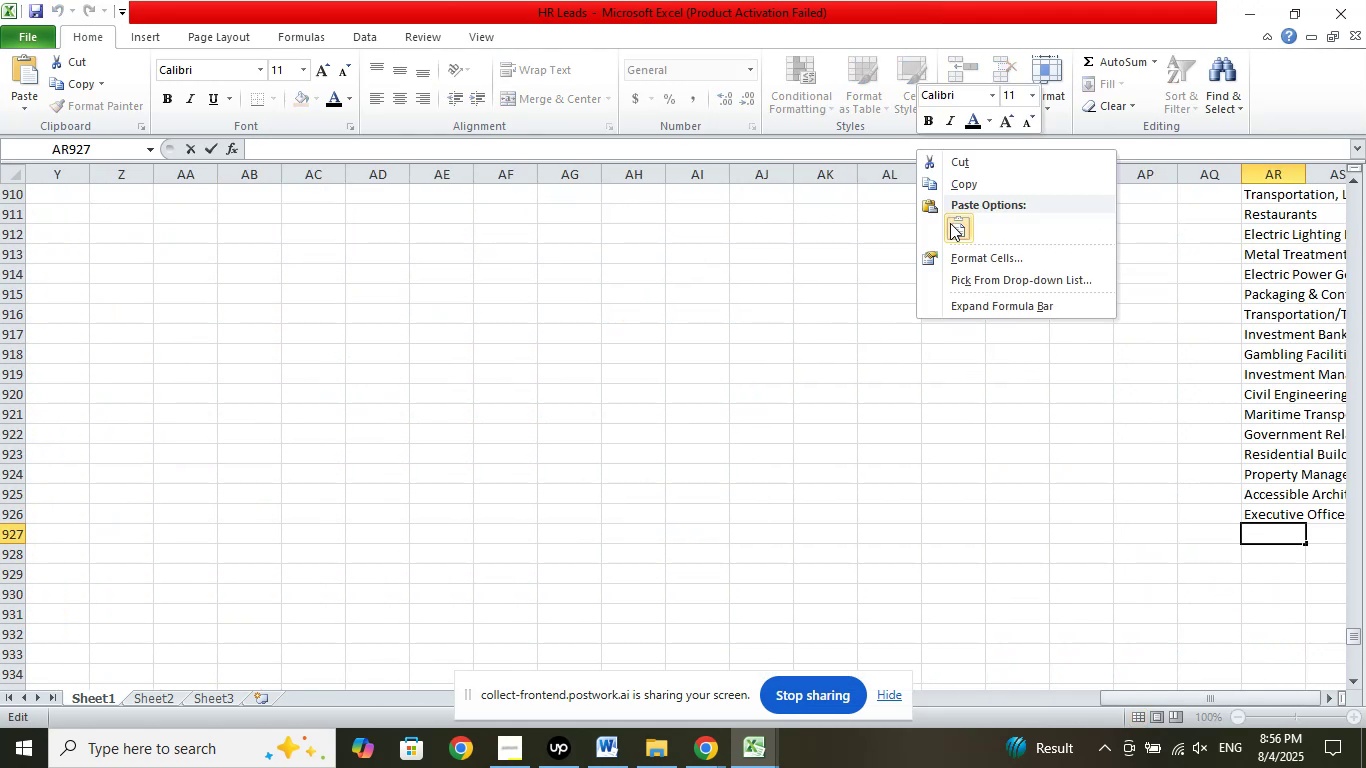 
left_click([954, 229])
 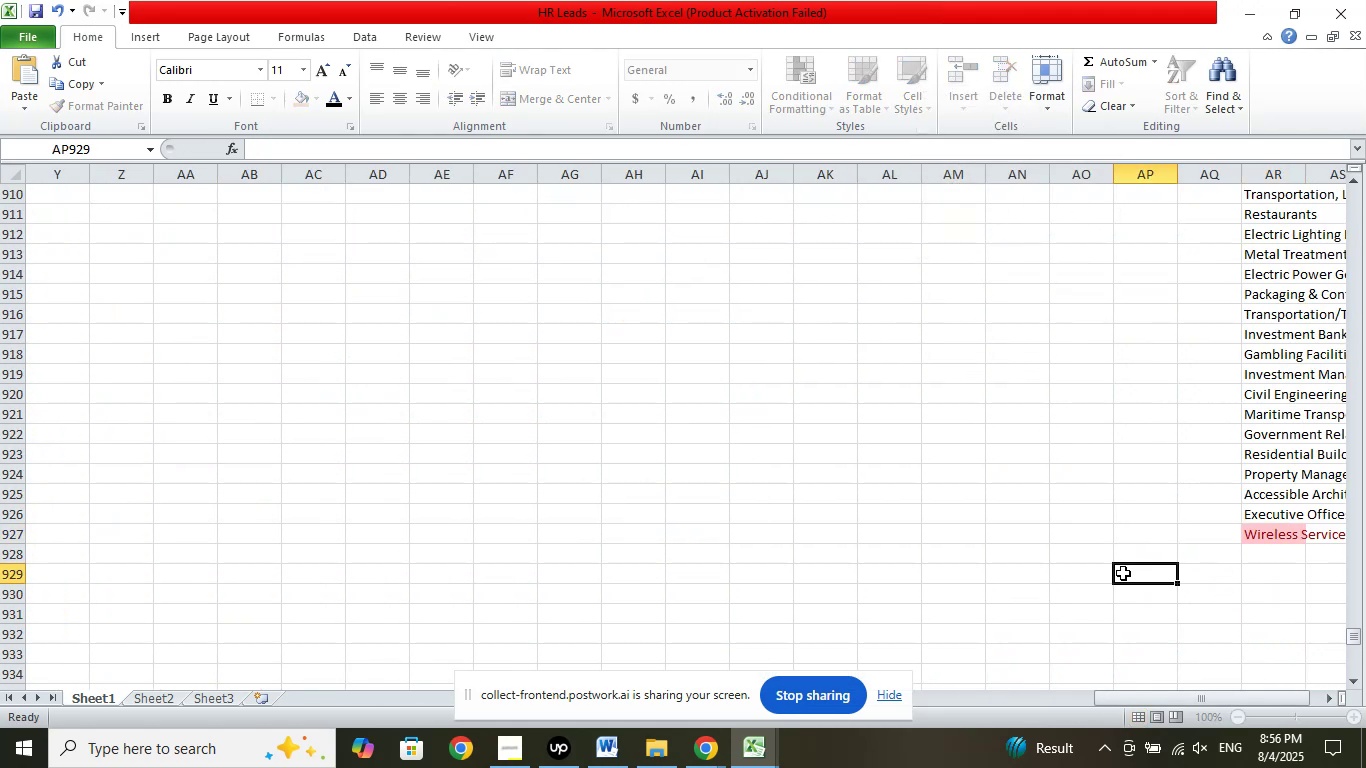 
scroll: coordinate [1196, 569], scroll_direction: up, amount: 8.0
 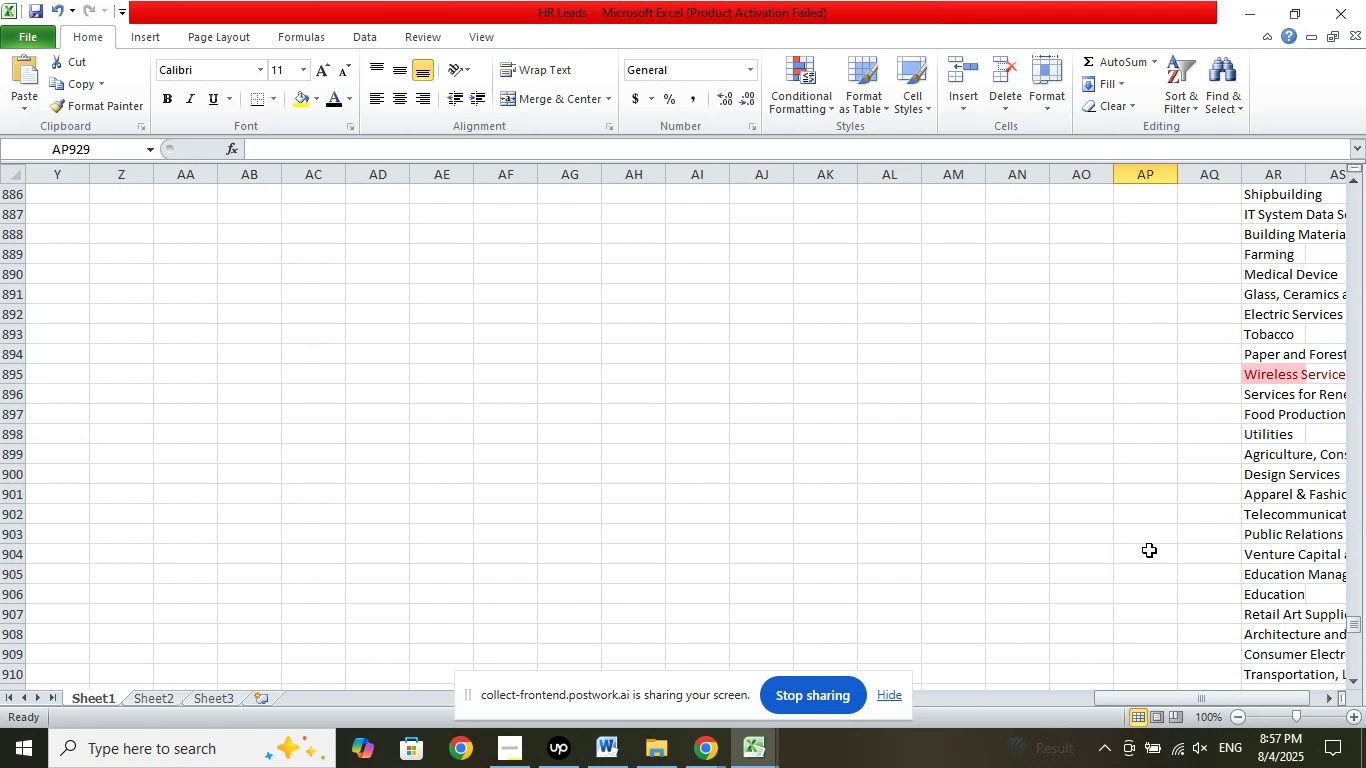 
hold_key(key=ControlLeft, duration=0.35)
 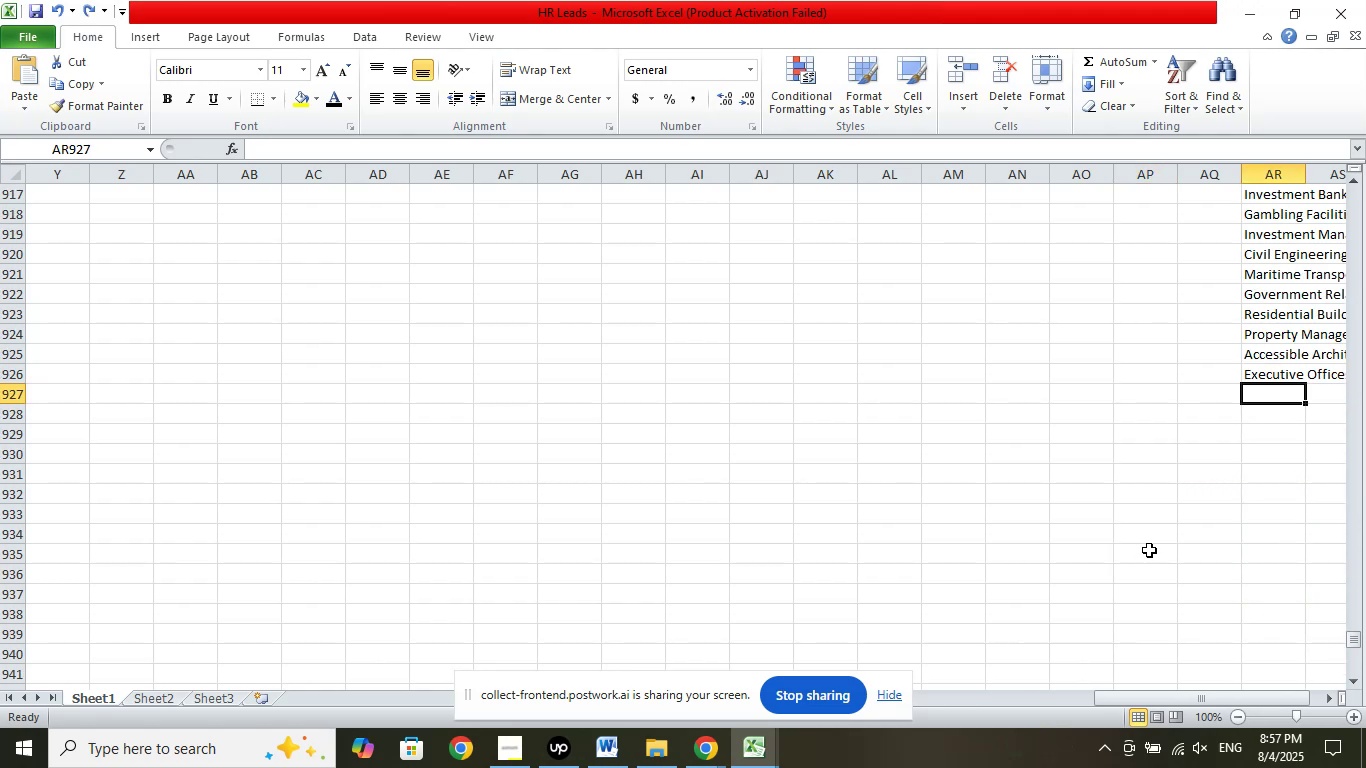 
hold_key(key=Z, duration=0.32)
 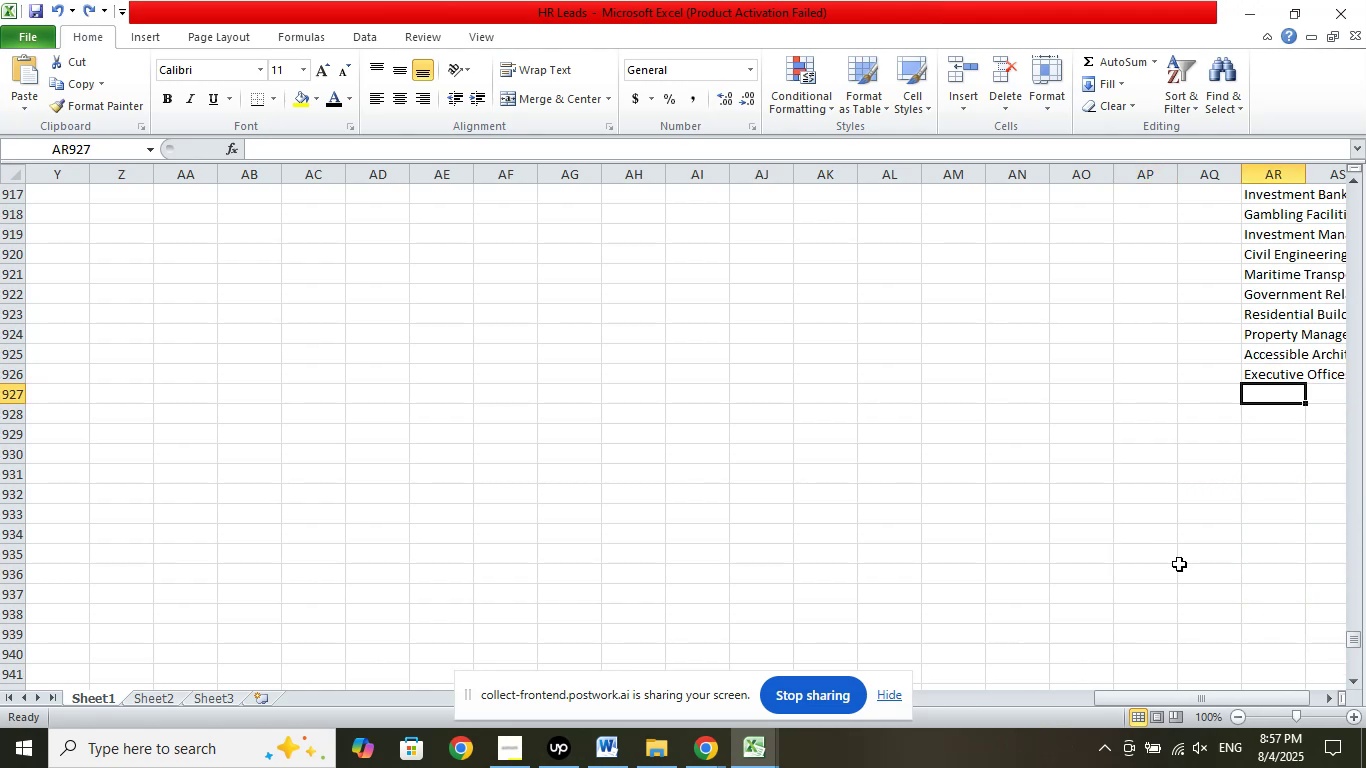 
left_click_drag(start_coordinate=[1216, 696], to_coordinate=[902, 694])
 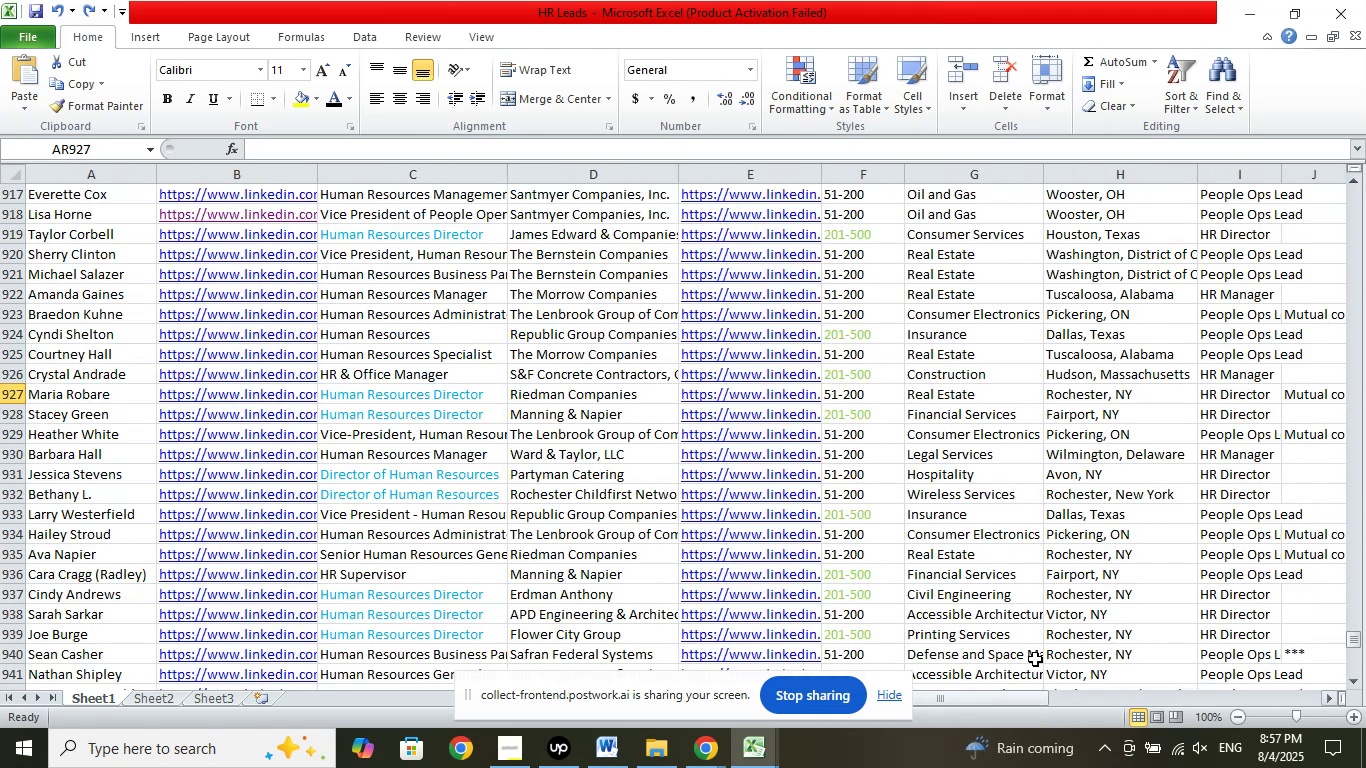 
scroll: coordinate [1157, 593], scroll_direction: down, amount: 1.0
 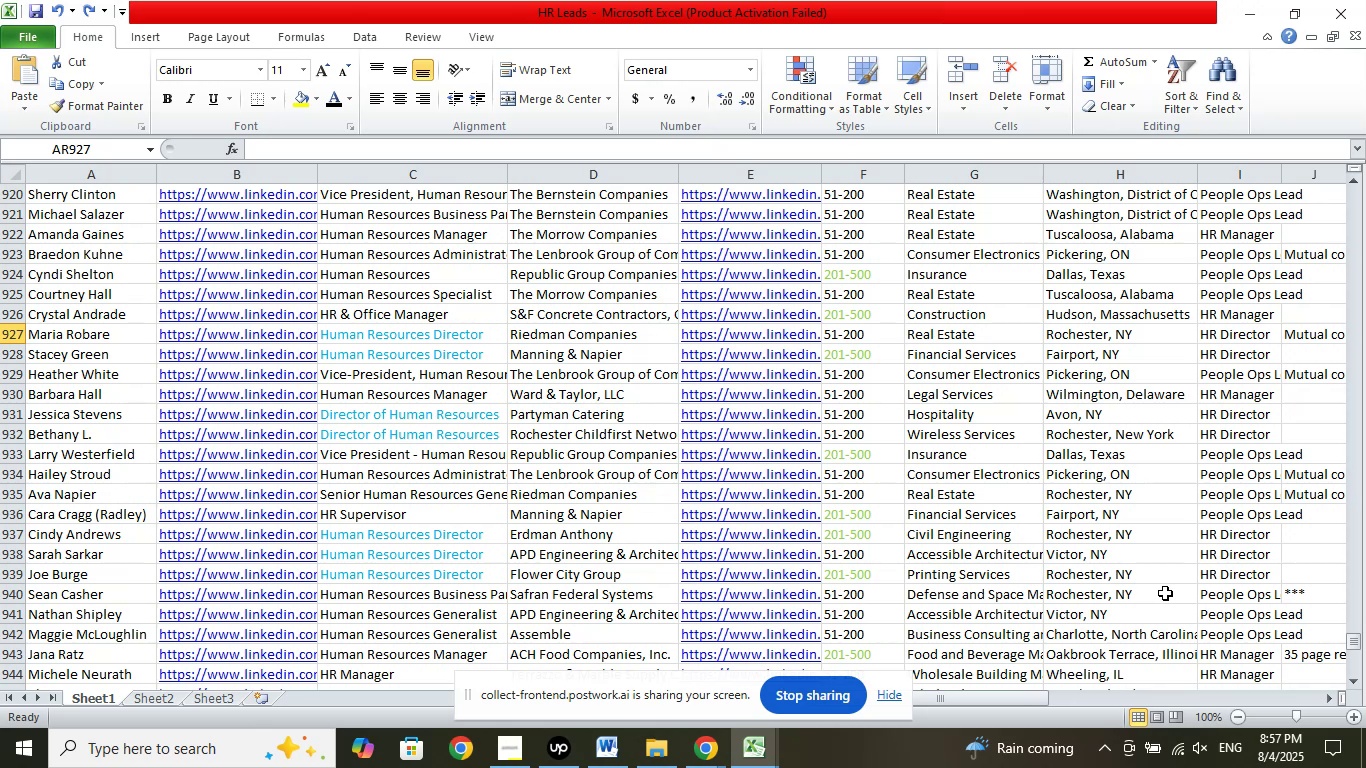 
wait(6.74)
 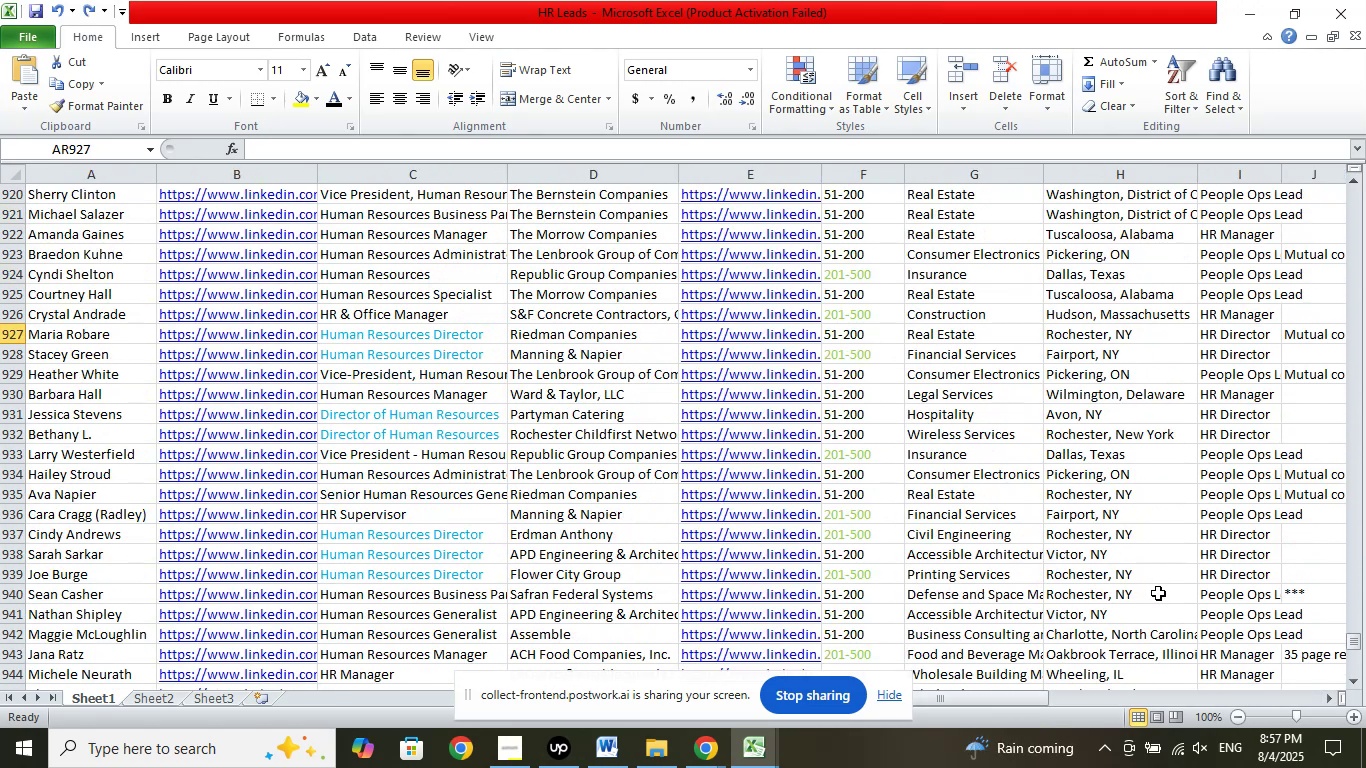 
scroll: coordinate [1165, 593], scroll_direction: down, amount: 4.0
 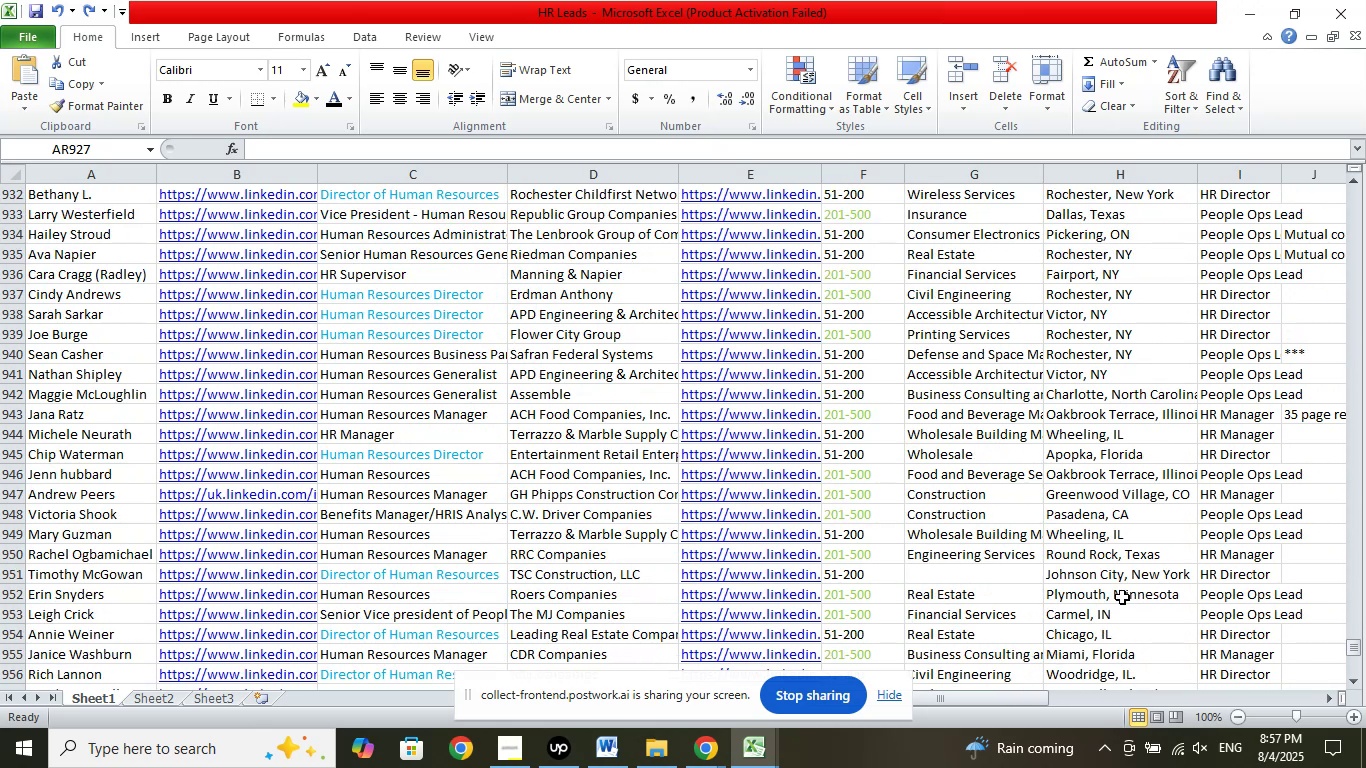 
left_click([993, 579])
 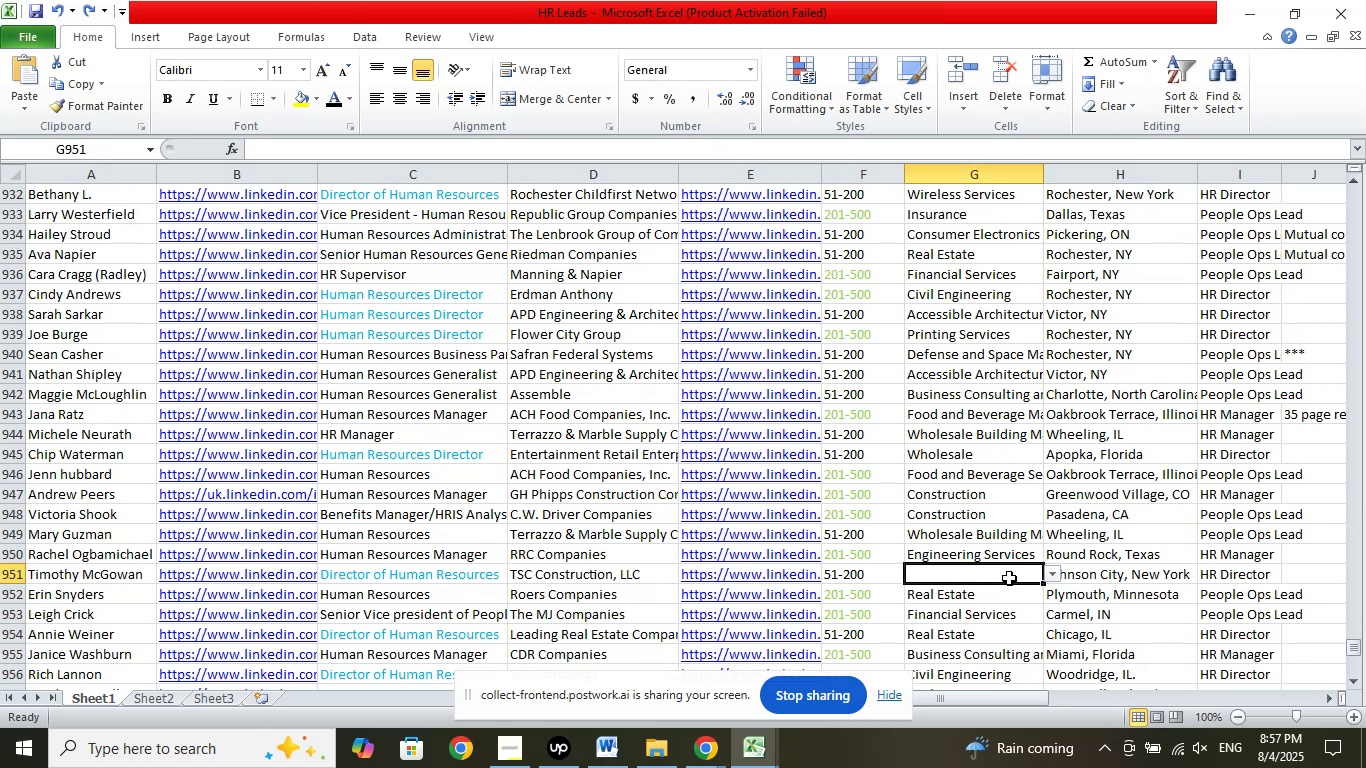 
scroll: coordinate [1162, 574], scroll_direction: down, amount: 2.0
 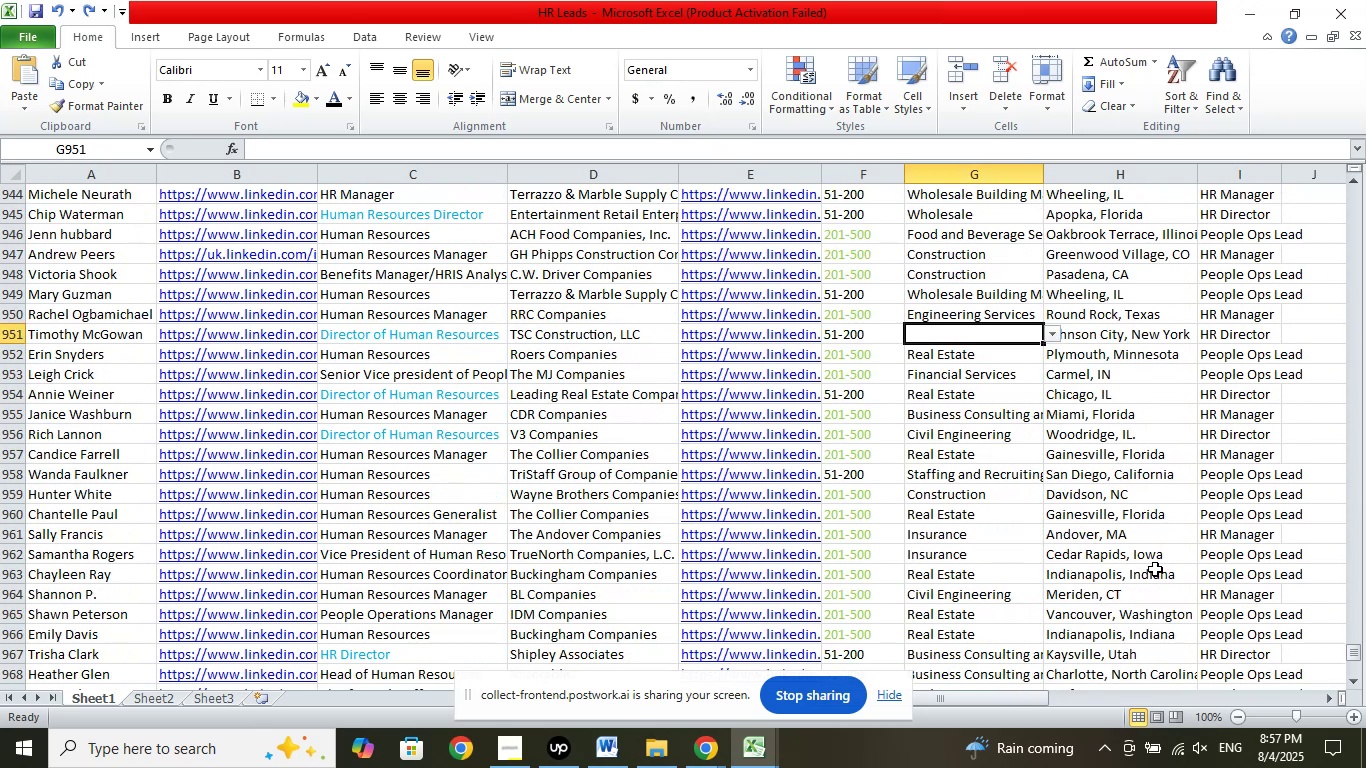 
wait(5.41)
 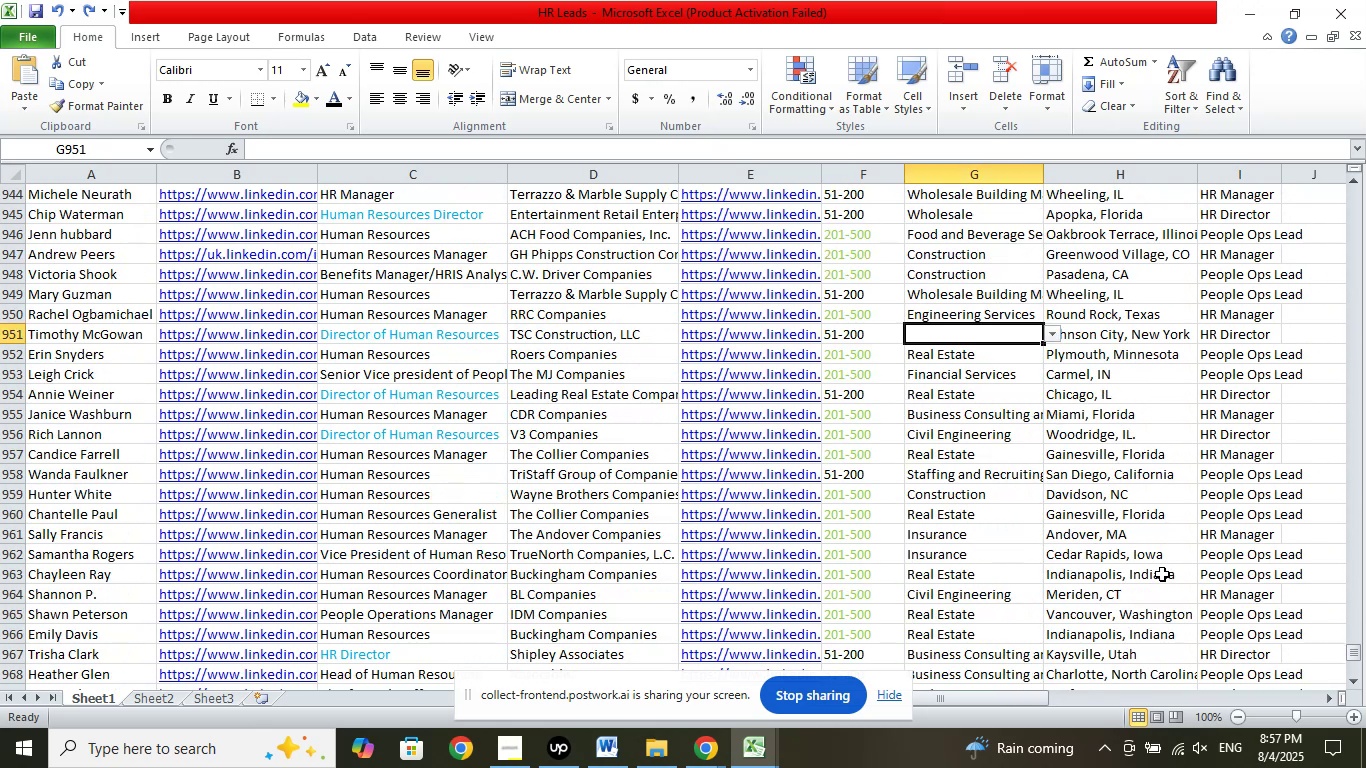 
left_click([719, 760])
 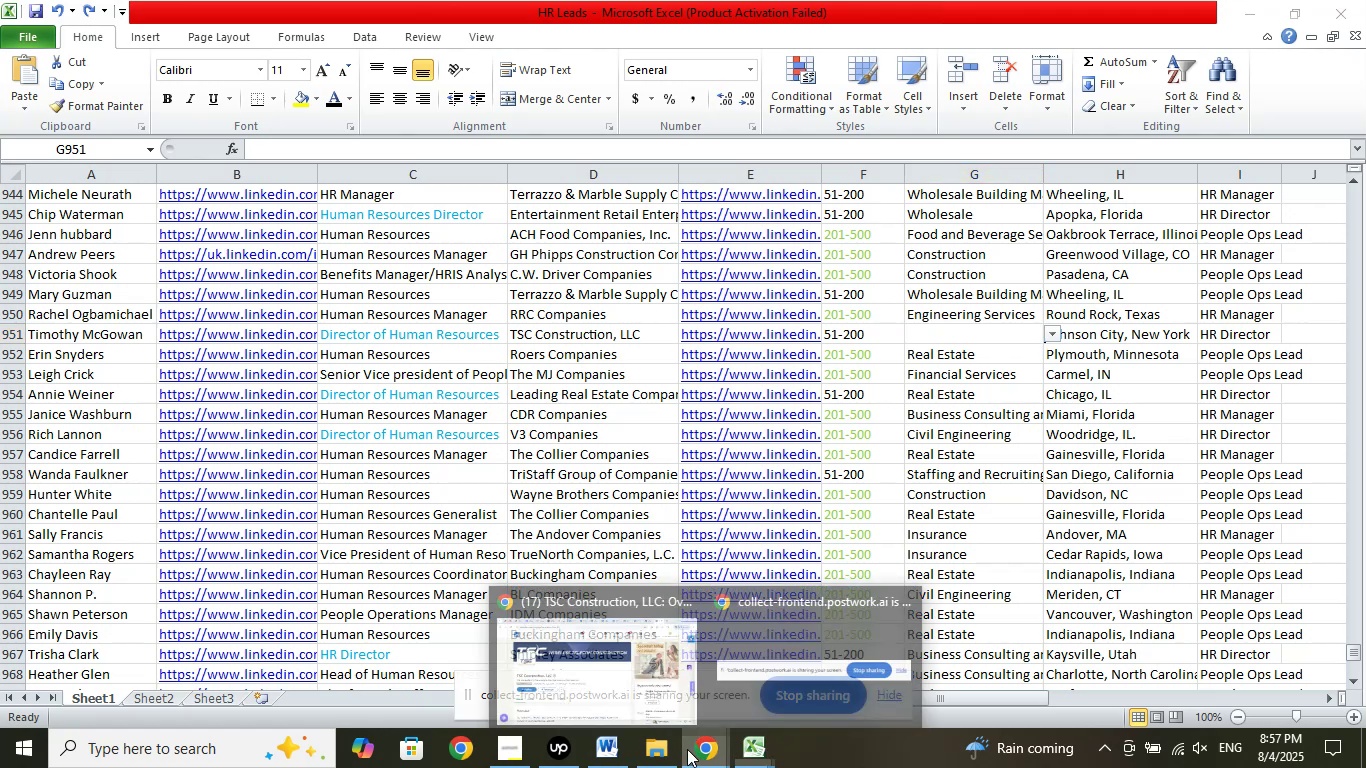 
left_click([648, 687])
 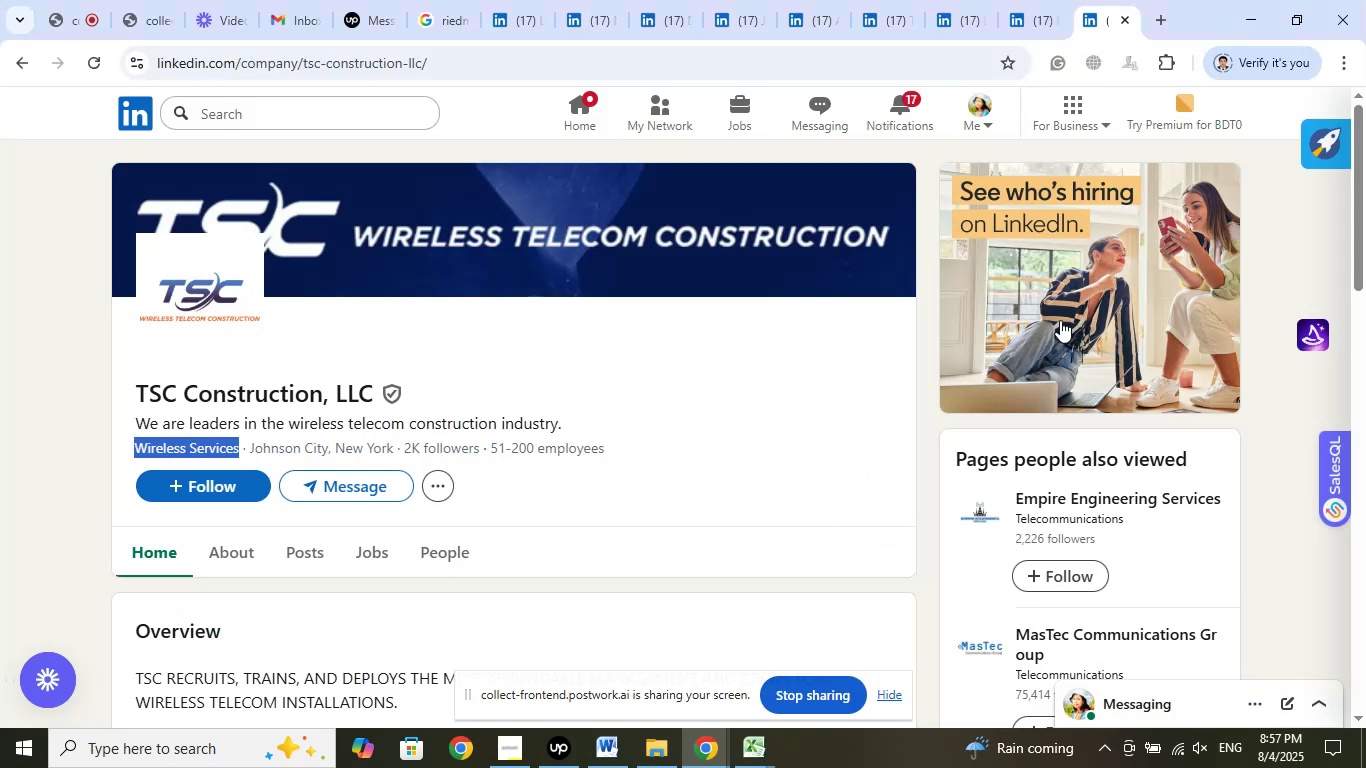 
left_click([1124, 17])
 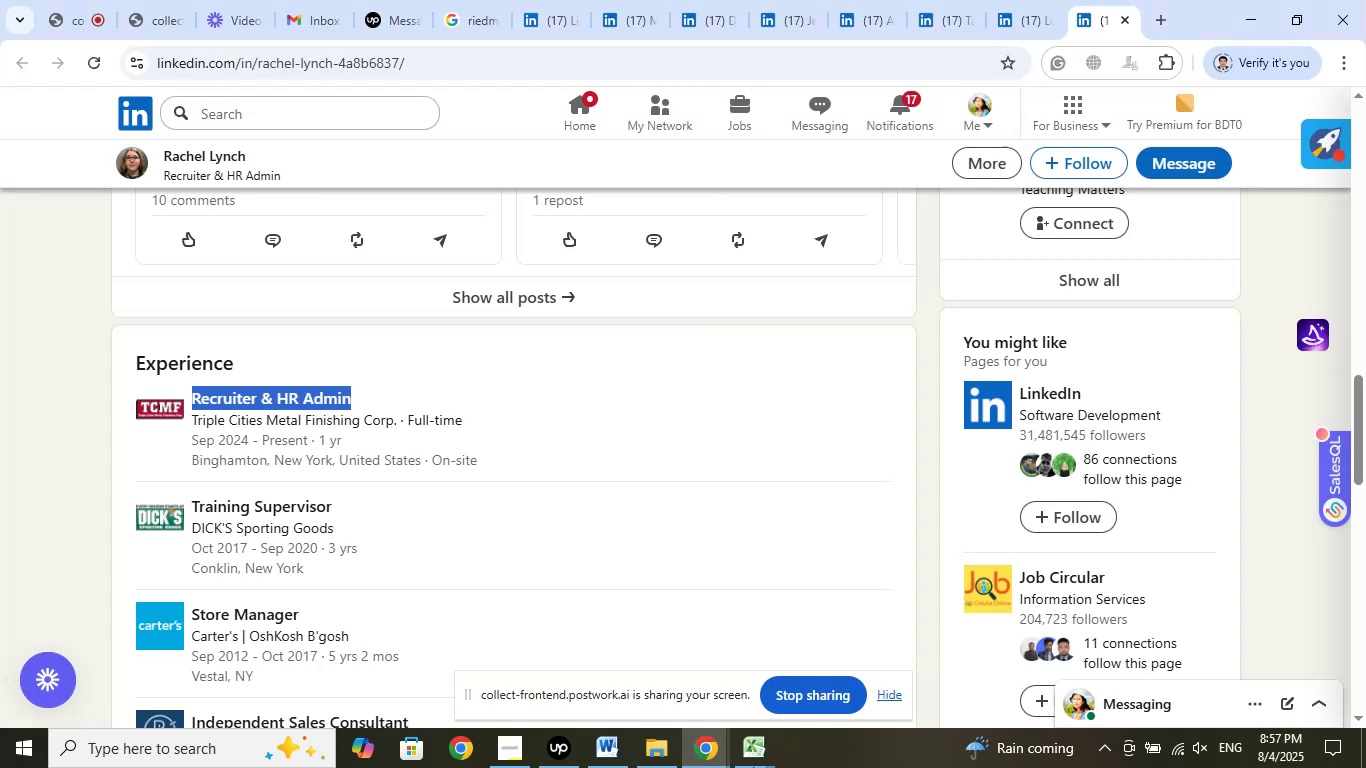 
left_click([748, 757])
 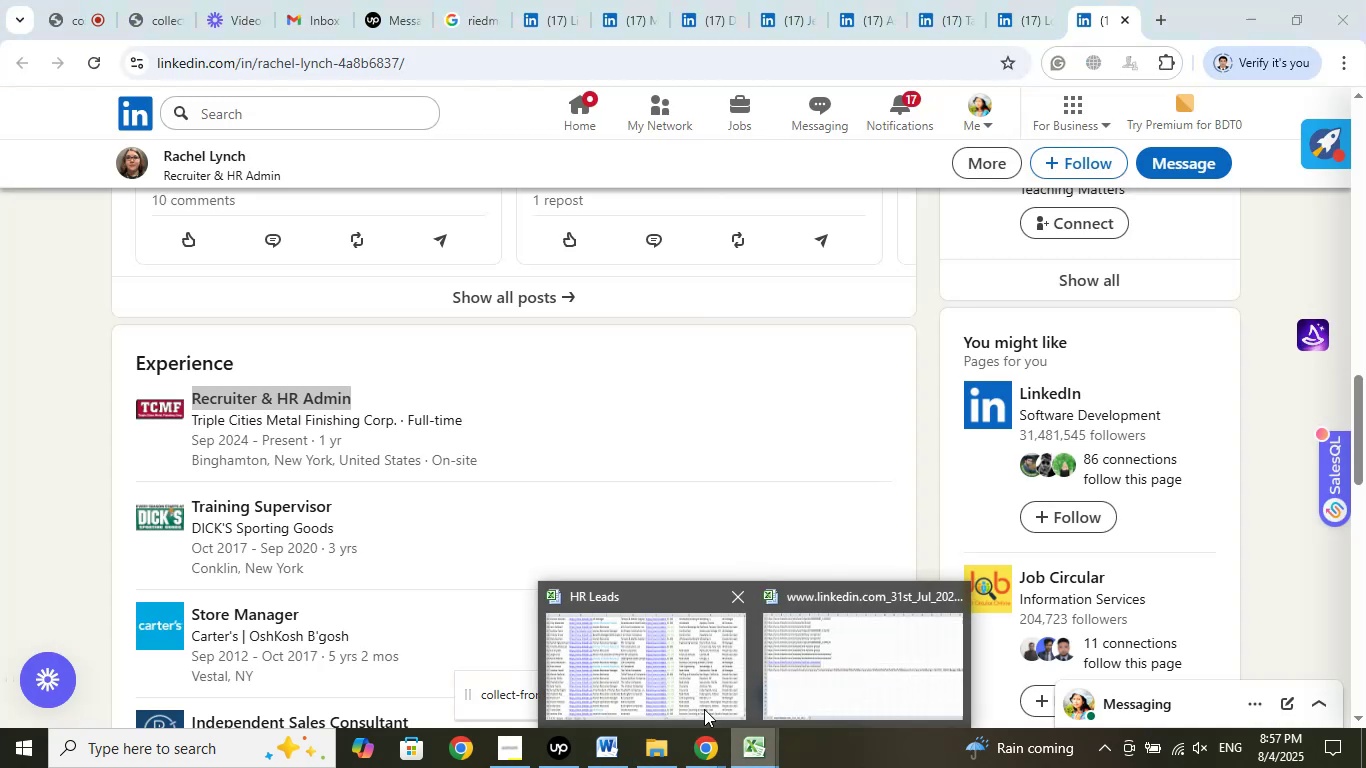 
left_click([687, 678])
 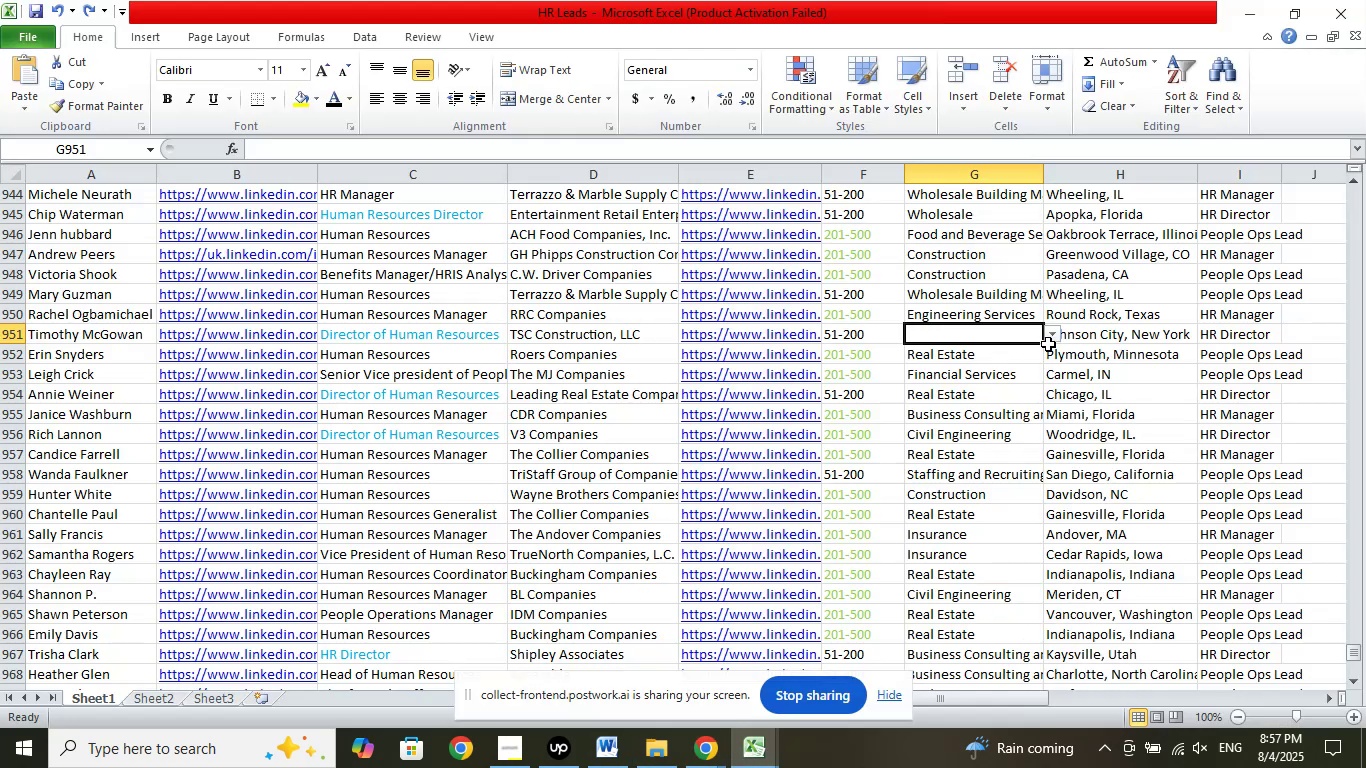 
left_click([1052, 335])
 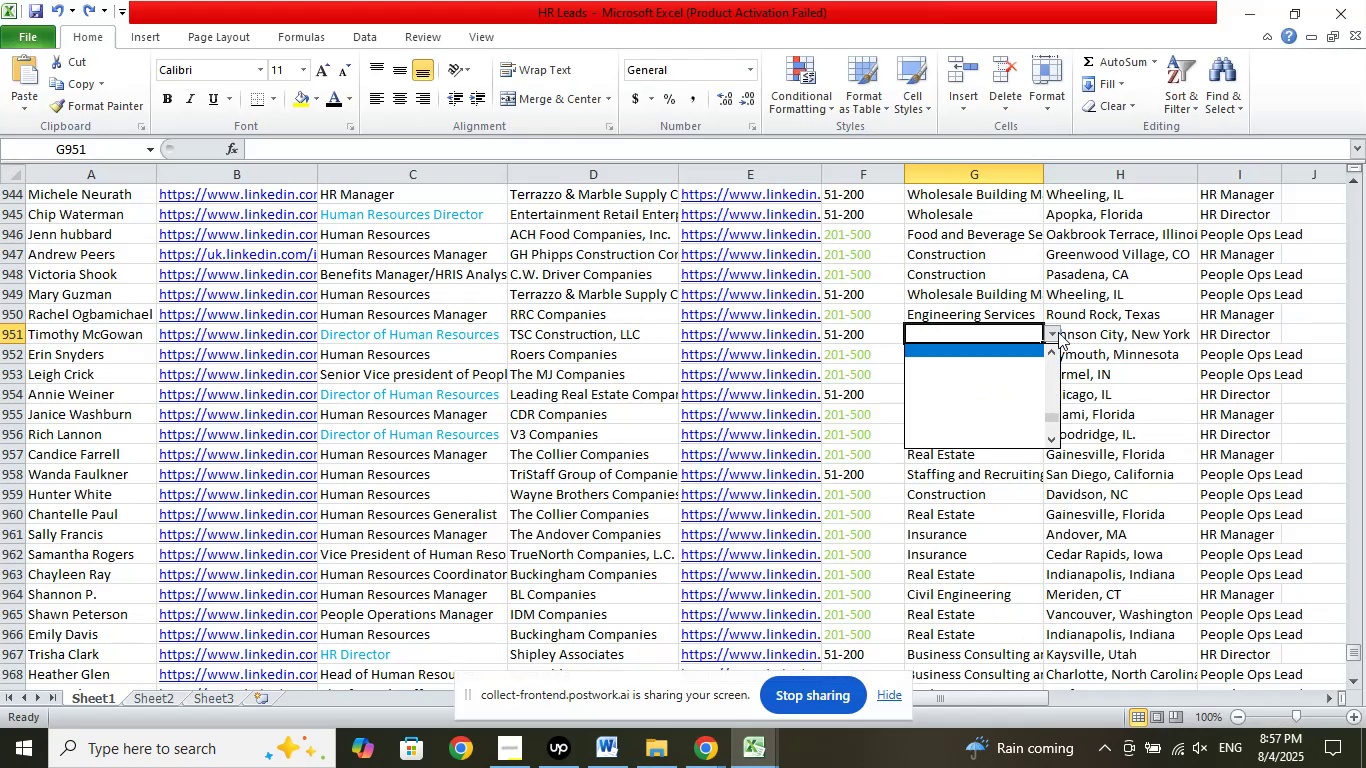 
hold_key(key=ArrowUp, duration=1.51)
 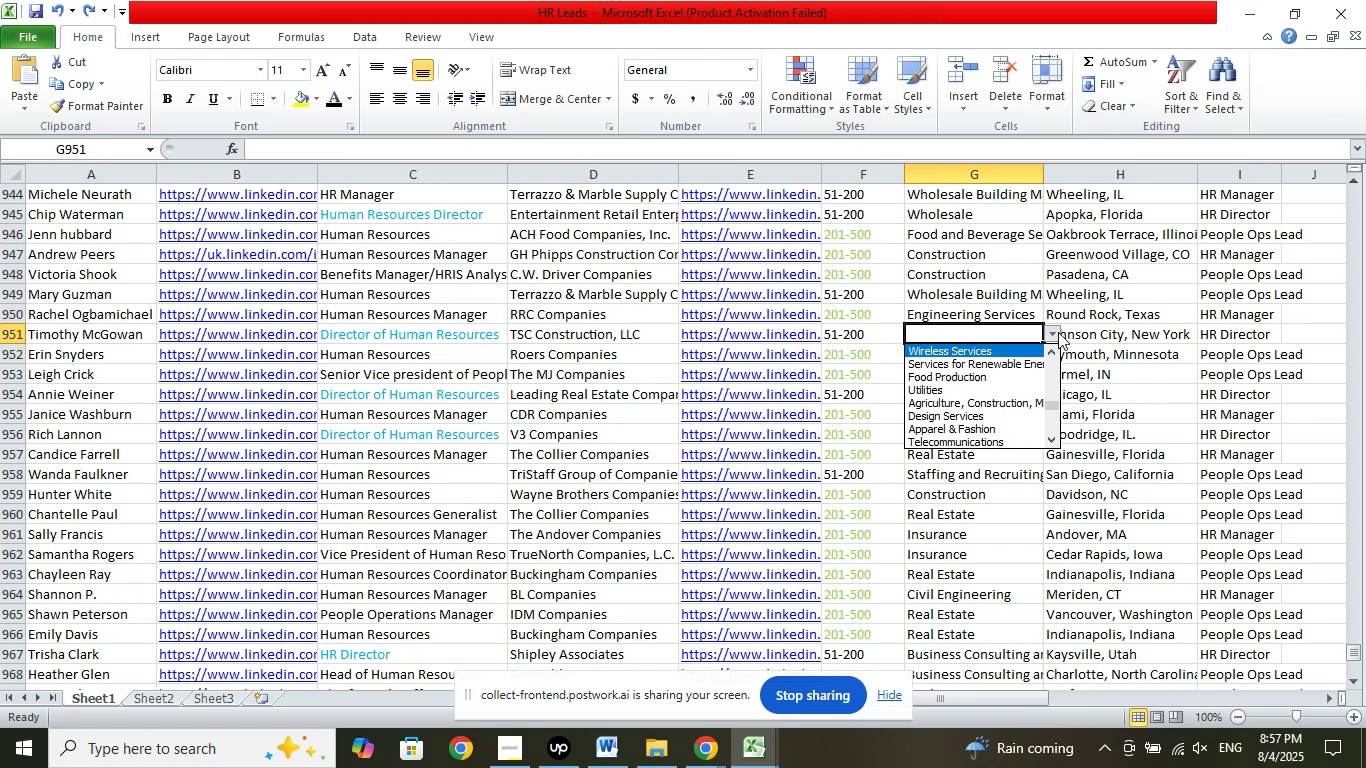 
hold_key(key=ArrowUp, duration=1.5)
 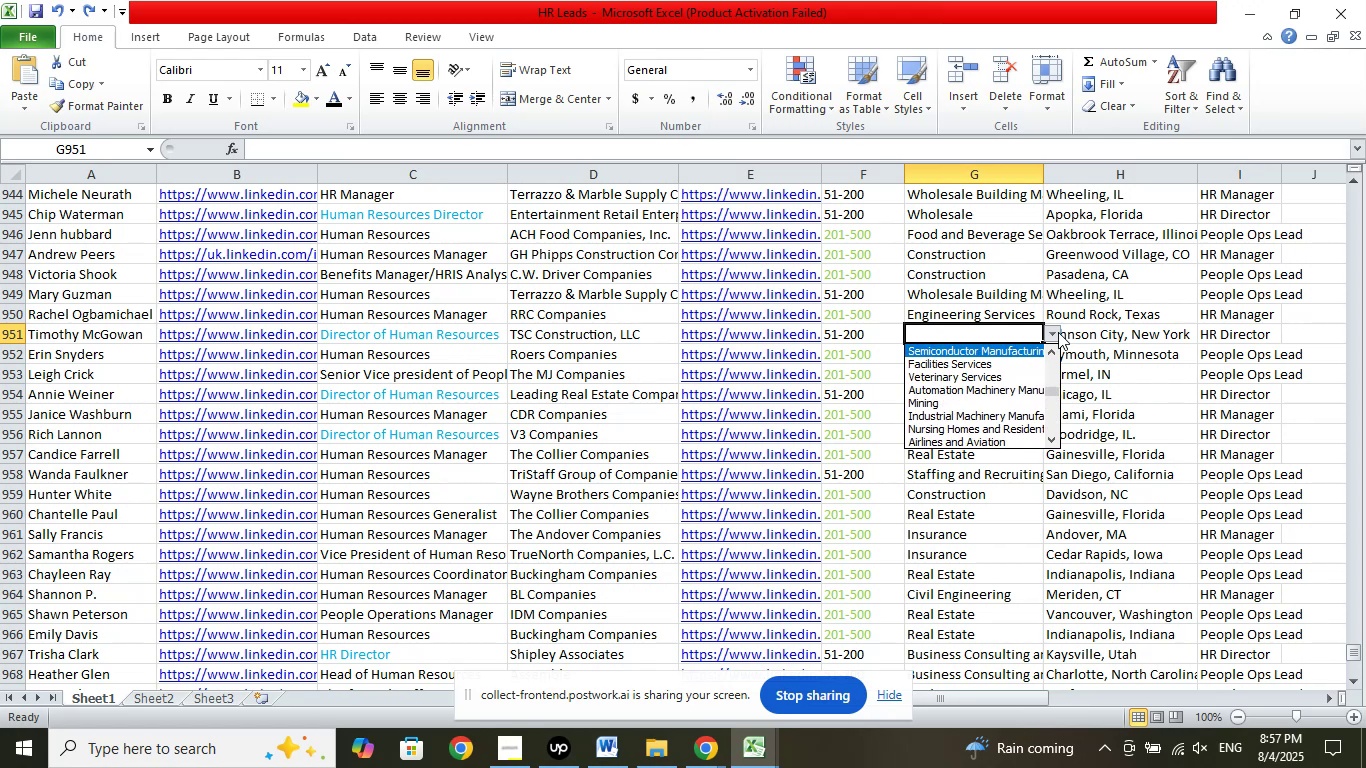 
hold_key(key=ArrowUp, duration=1.54)
 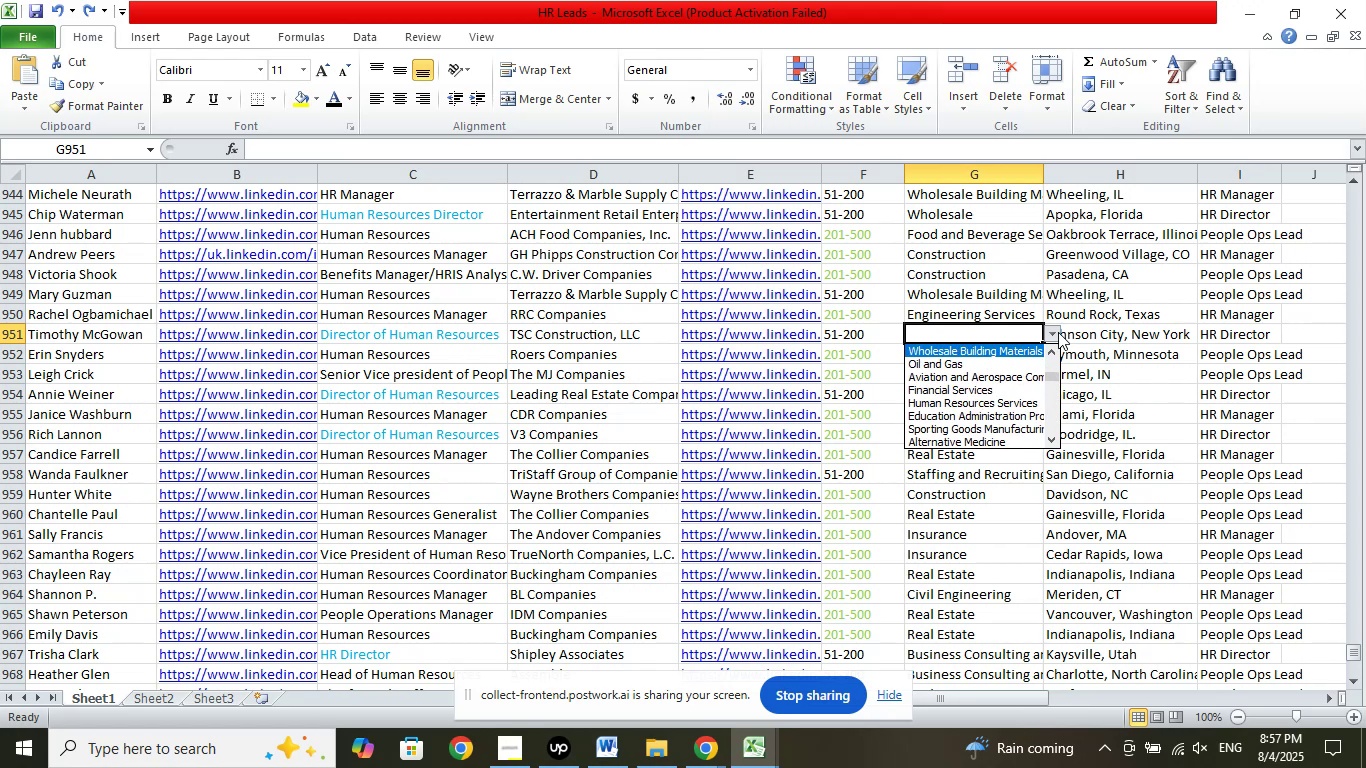 
hold_key(key=ArrowUp, duration=1.5)
 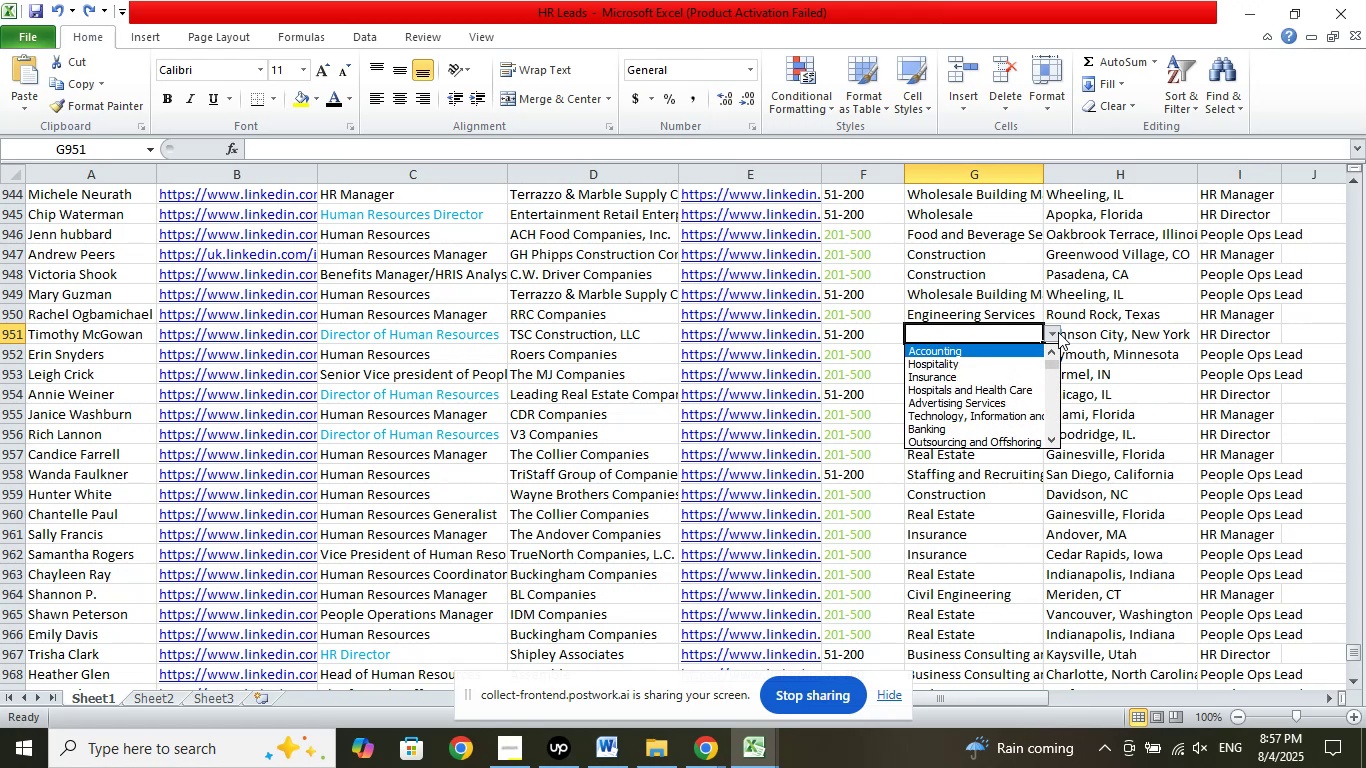 
hold_key(key=ArrowUp, duration=0.64)
 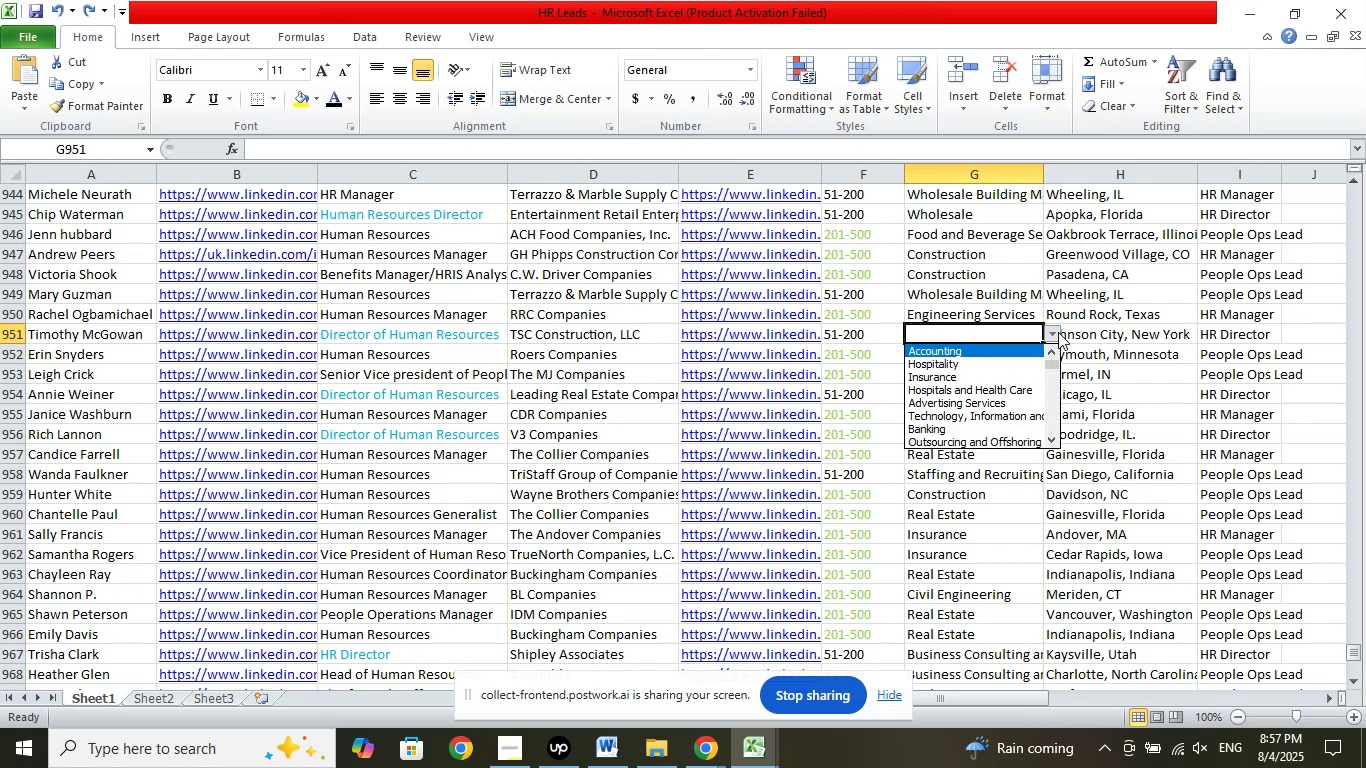 
key(ArrowDown)
 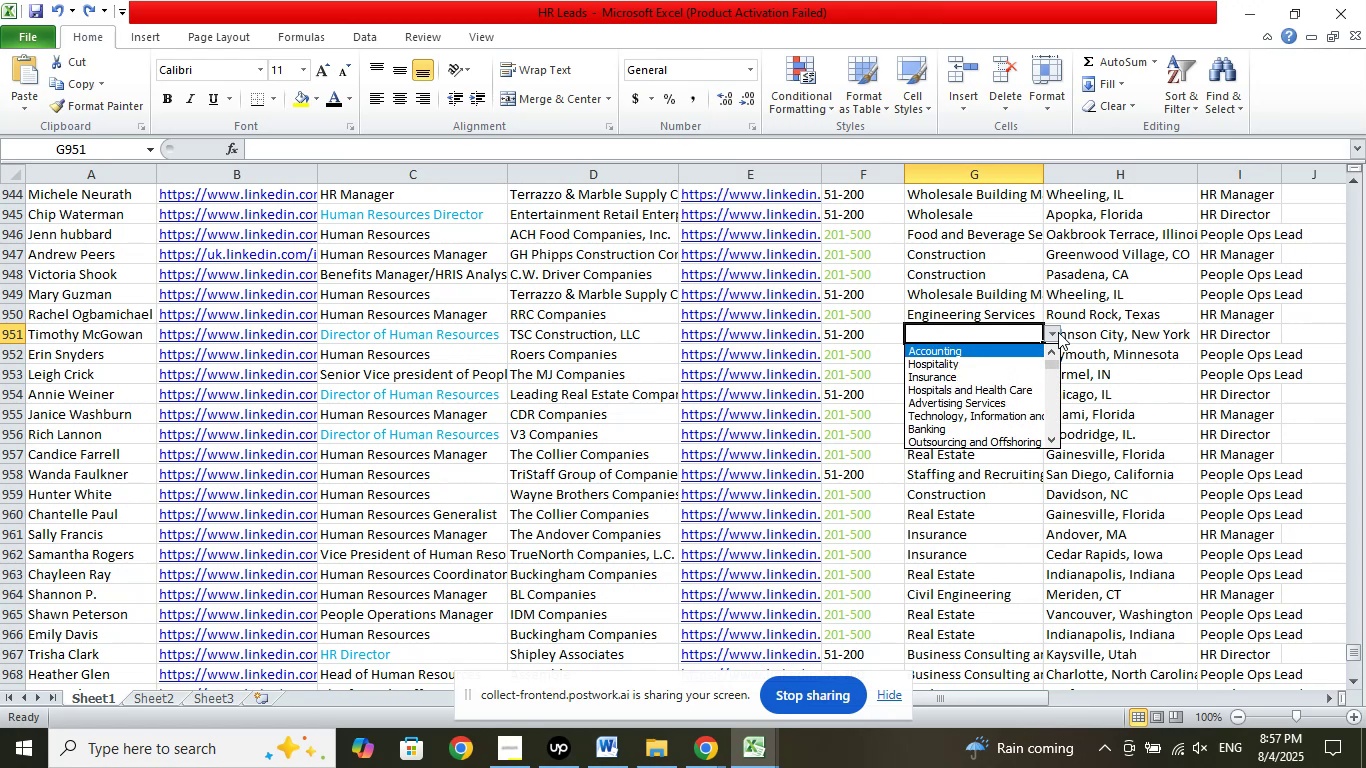 
key(ArrowDown)
 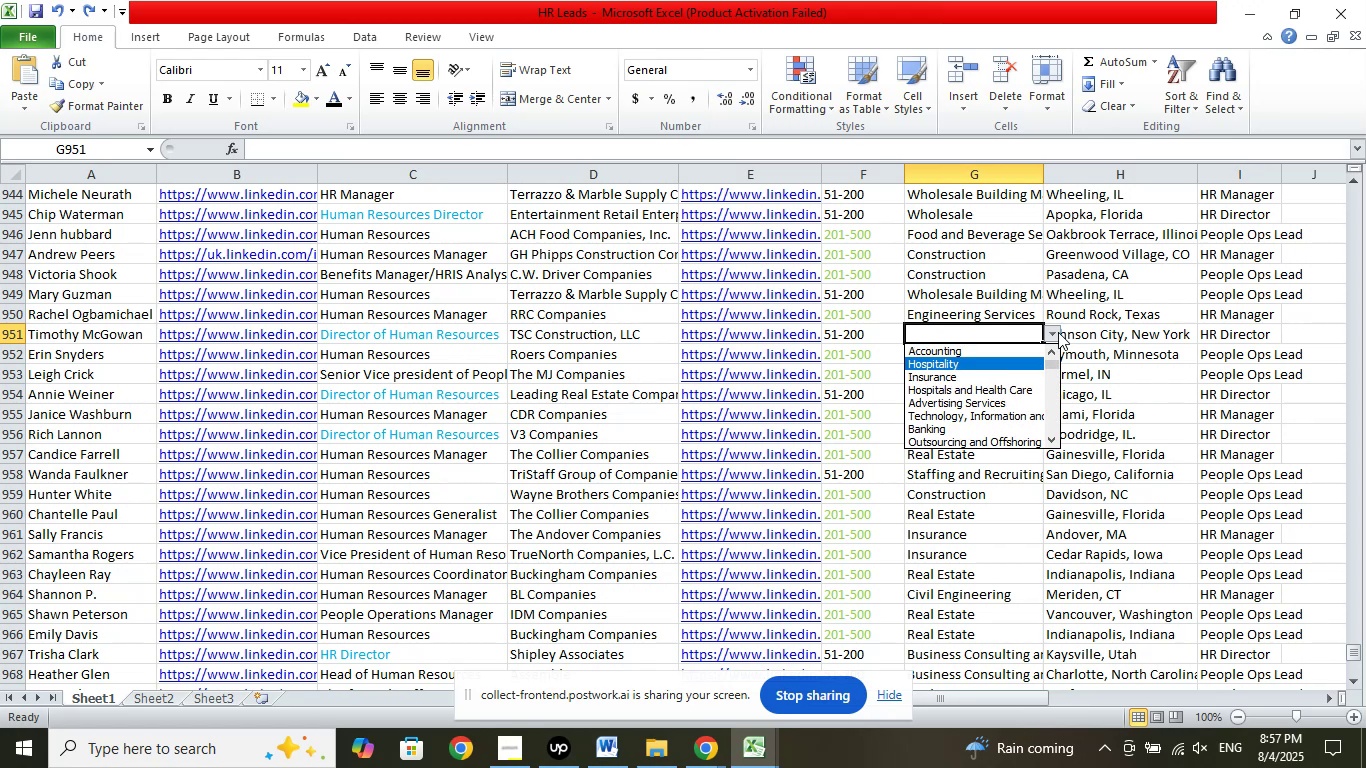 
key(ArrowDown)
 